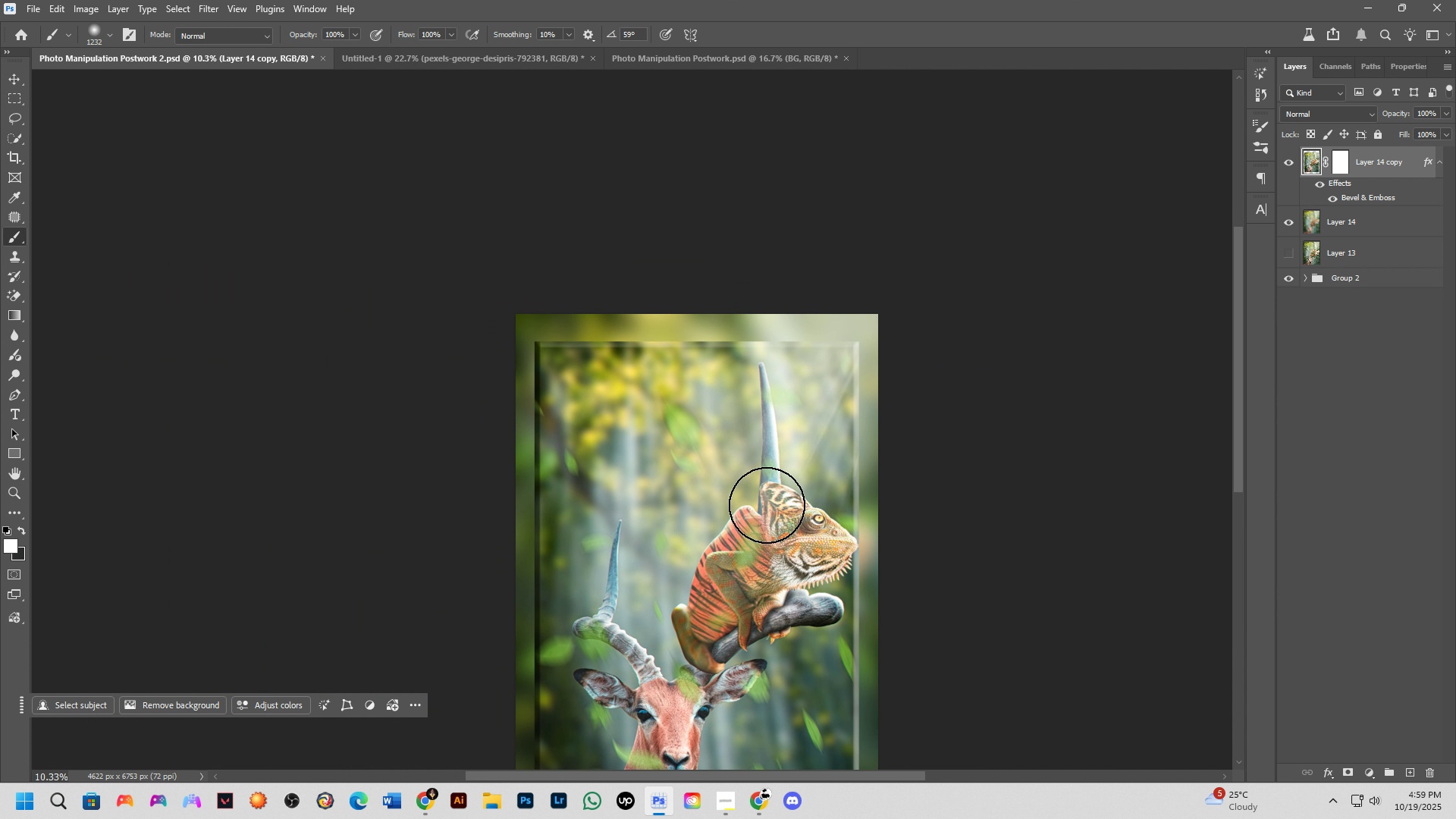 
hold_key(key=Space, duration=1.26)
 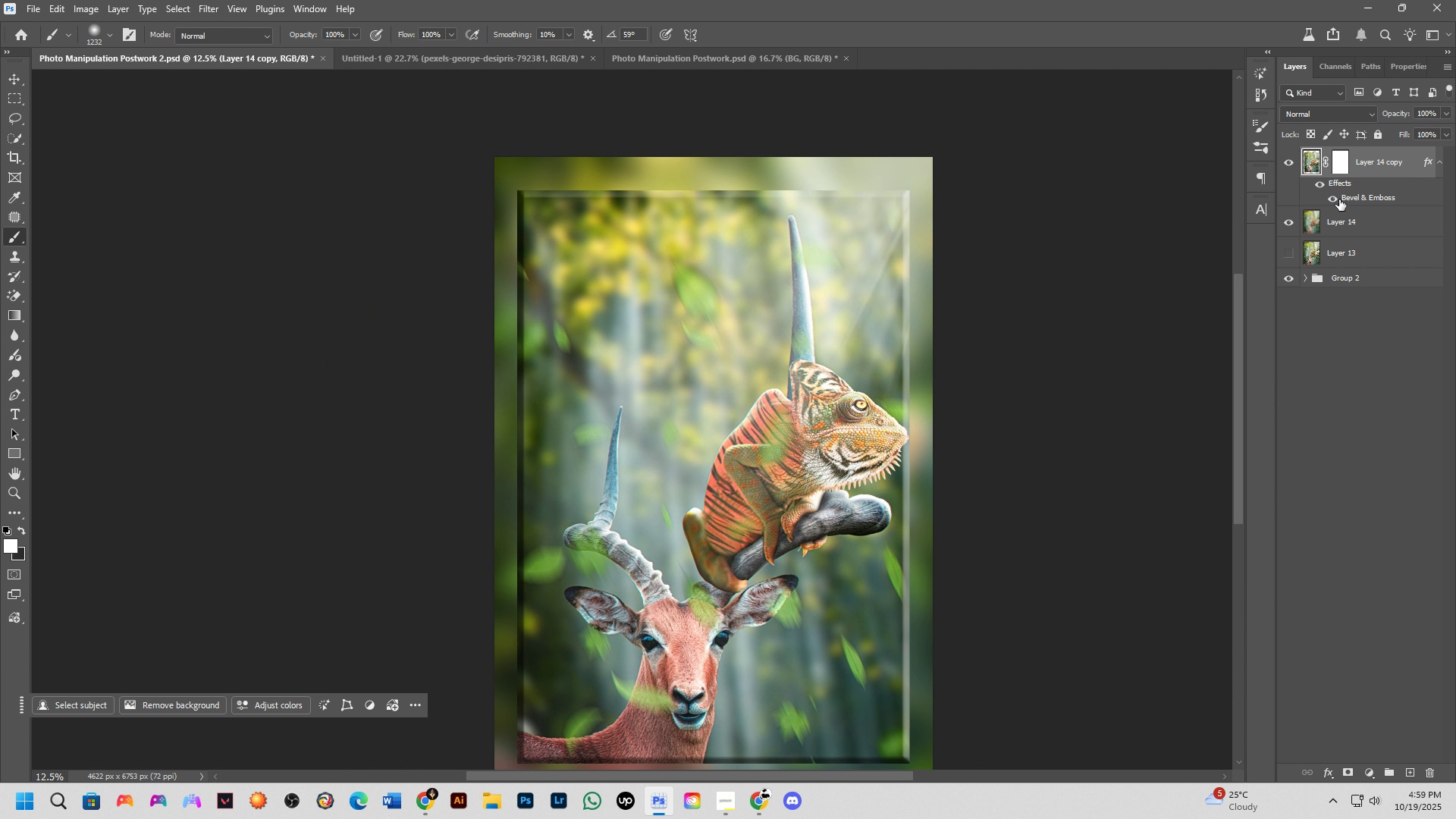 
left_click_drag(start_coordinate=[763, 532], to_coordinate=[803, 417])
 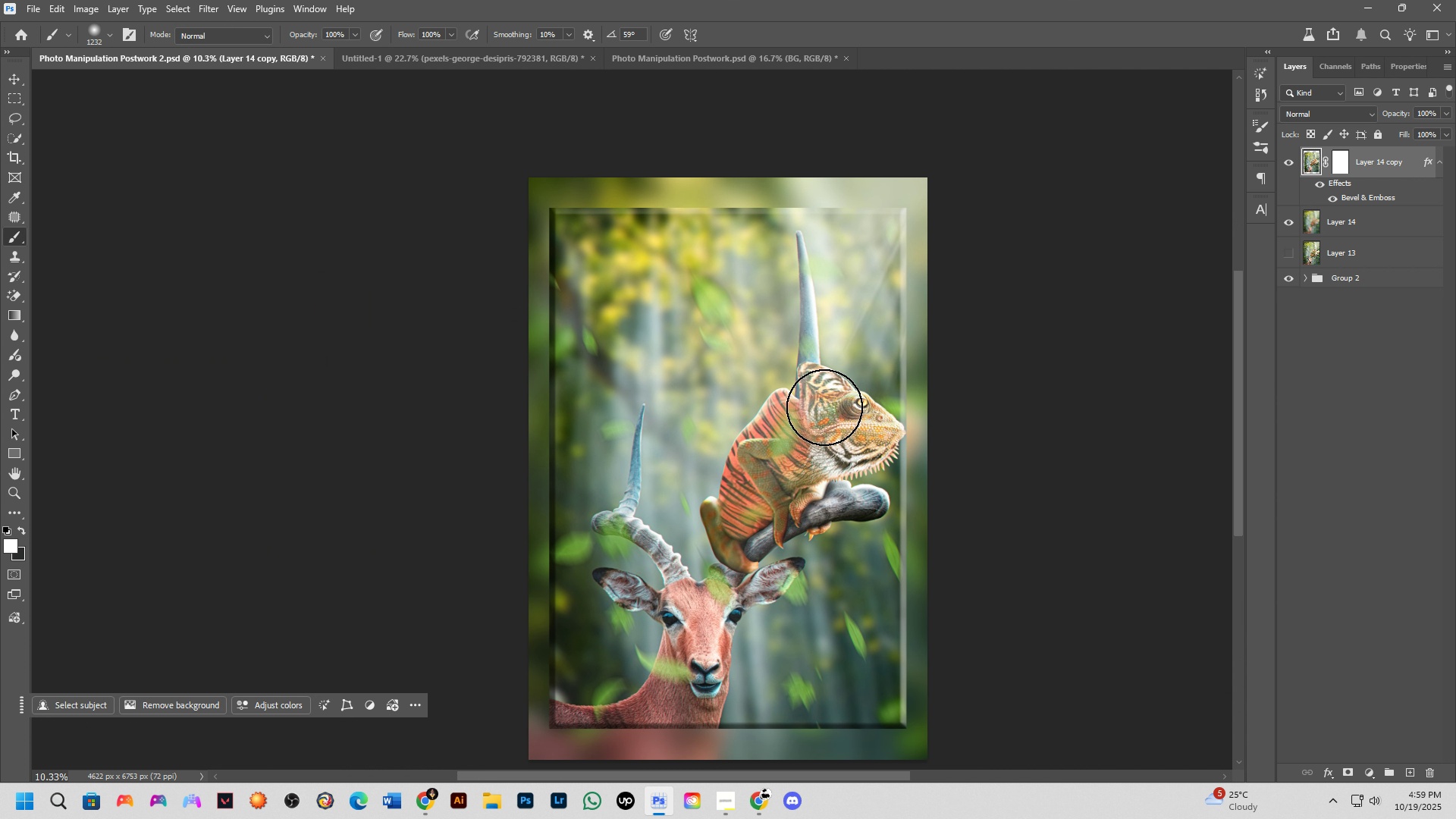 
scroll: coordinate [878, 384], scroll_direction: up, amount: 2.0
 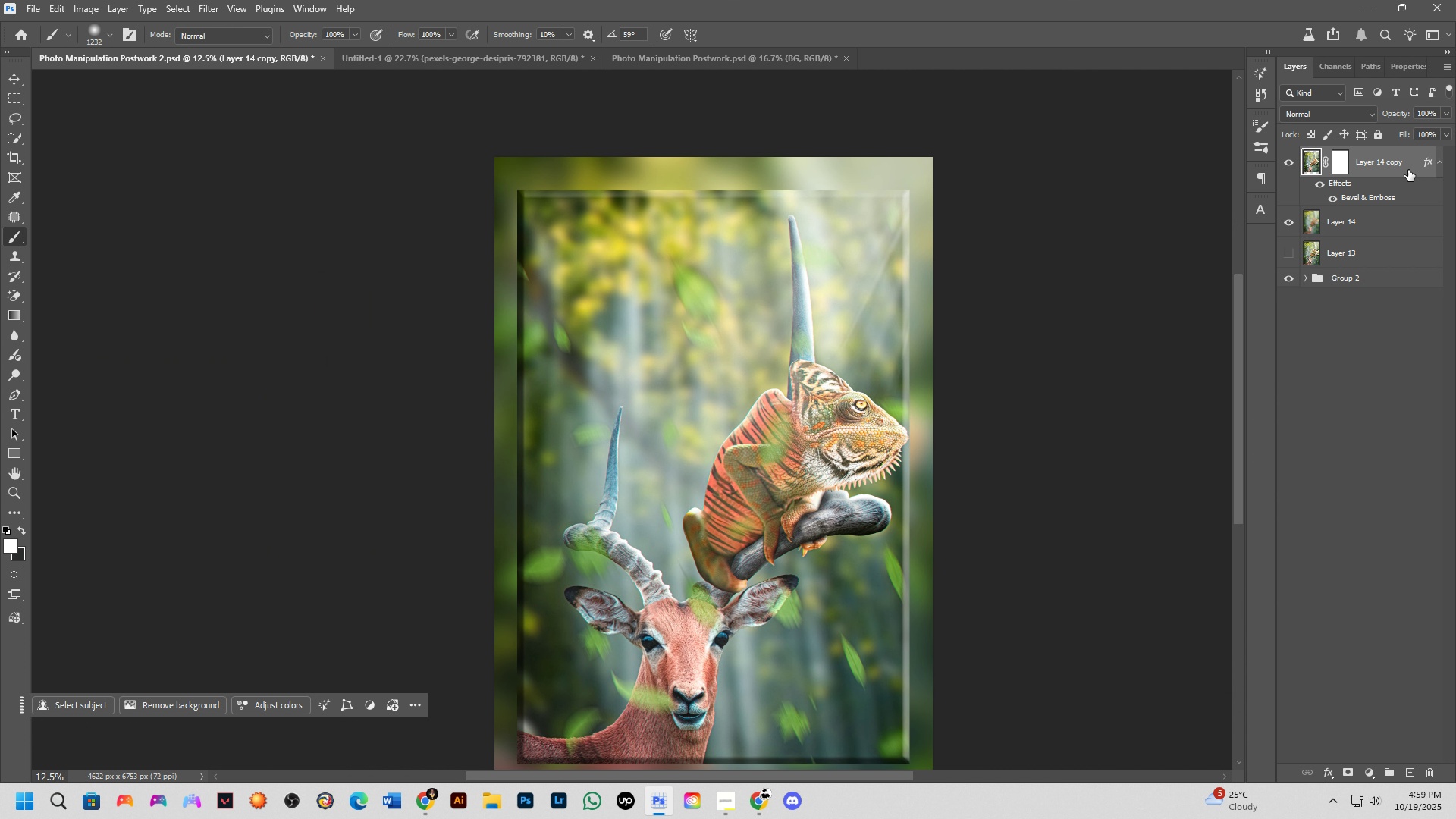 
left_click([1411, 175])
 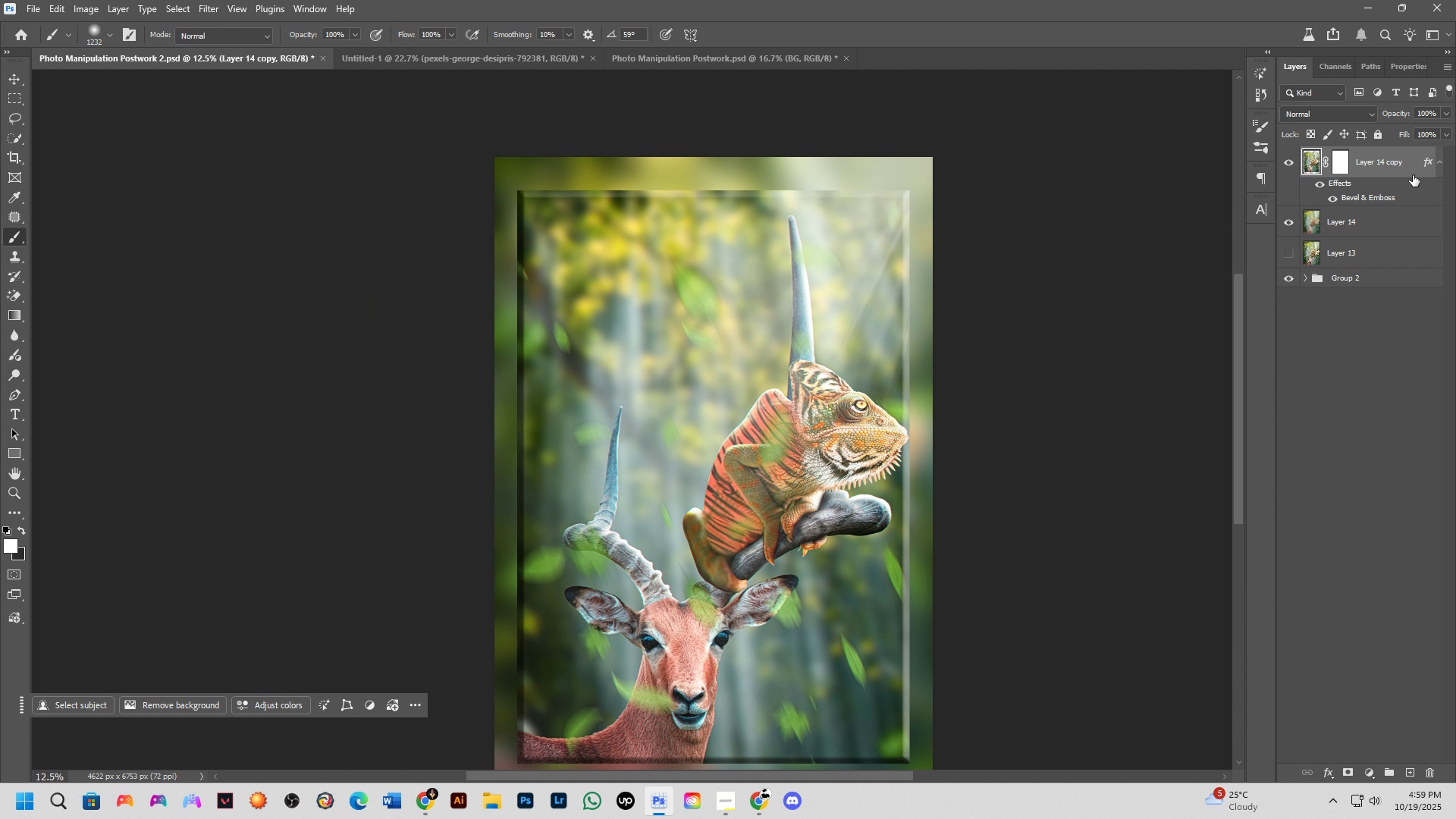 
double_click([1413, 175])
 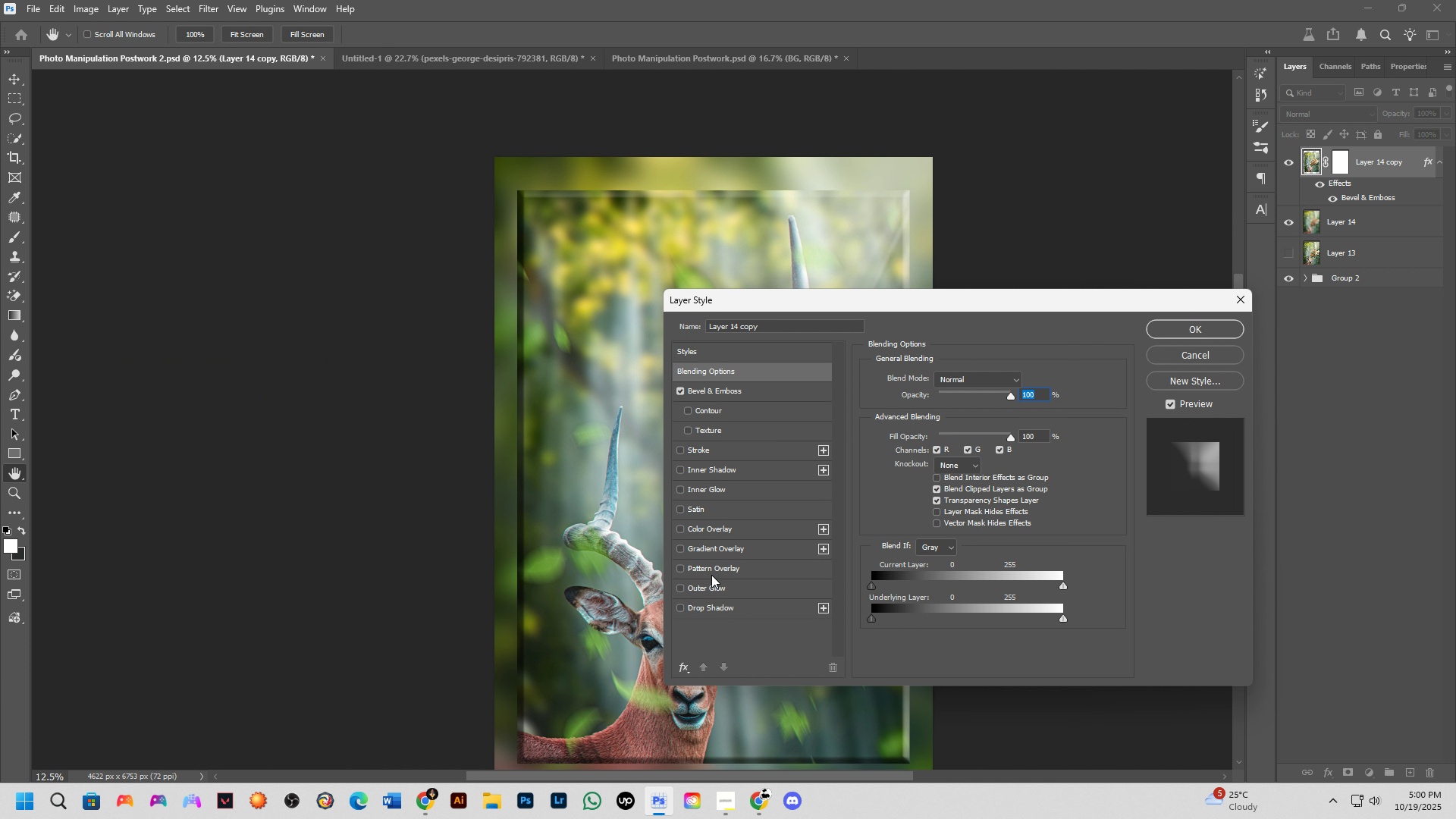 
left_click([682, 589])
 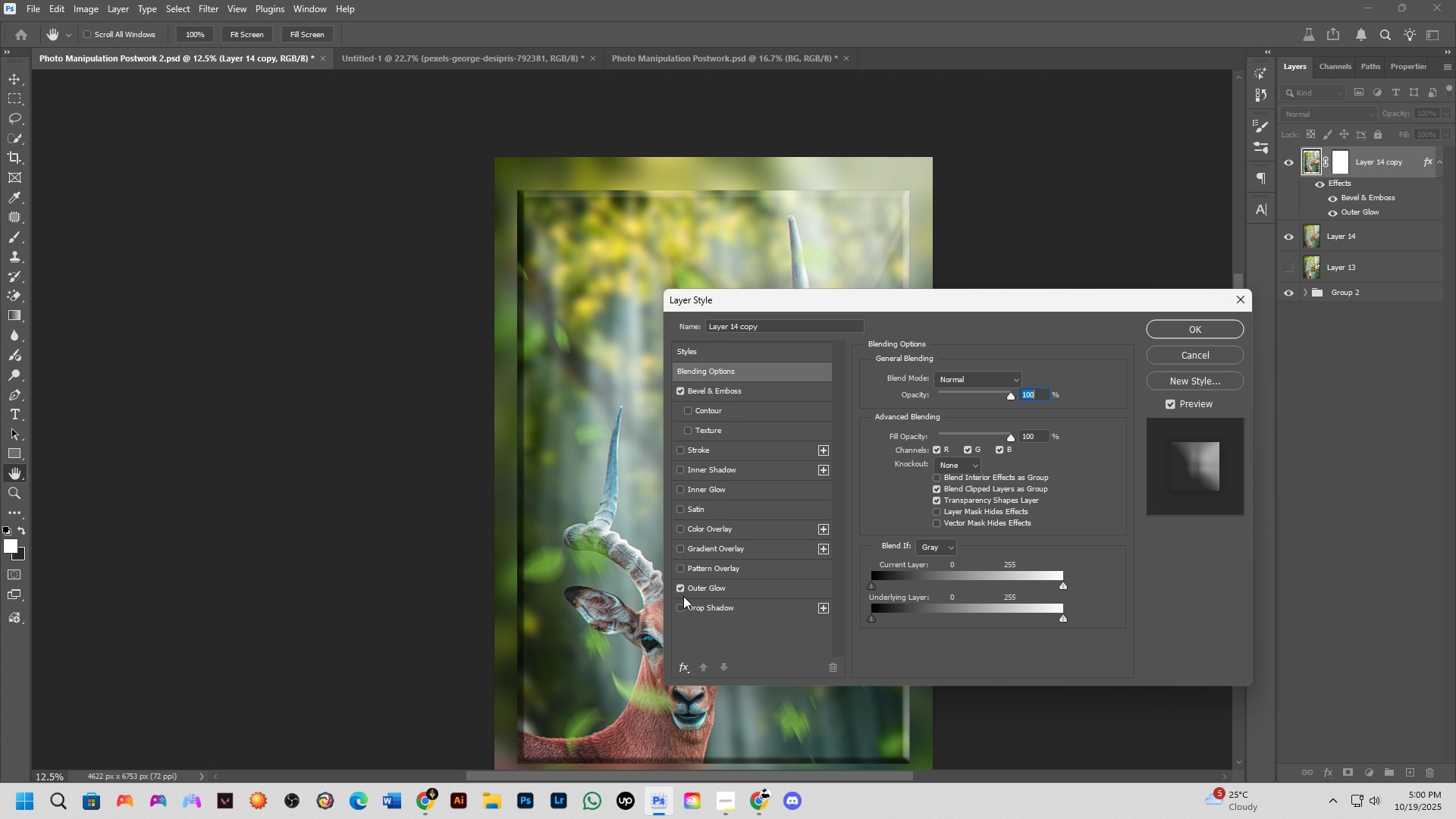 
left_click([683, 596])
 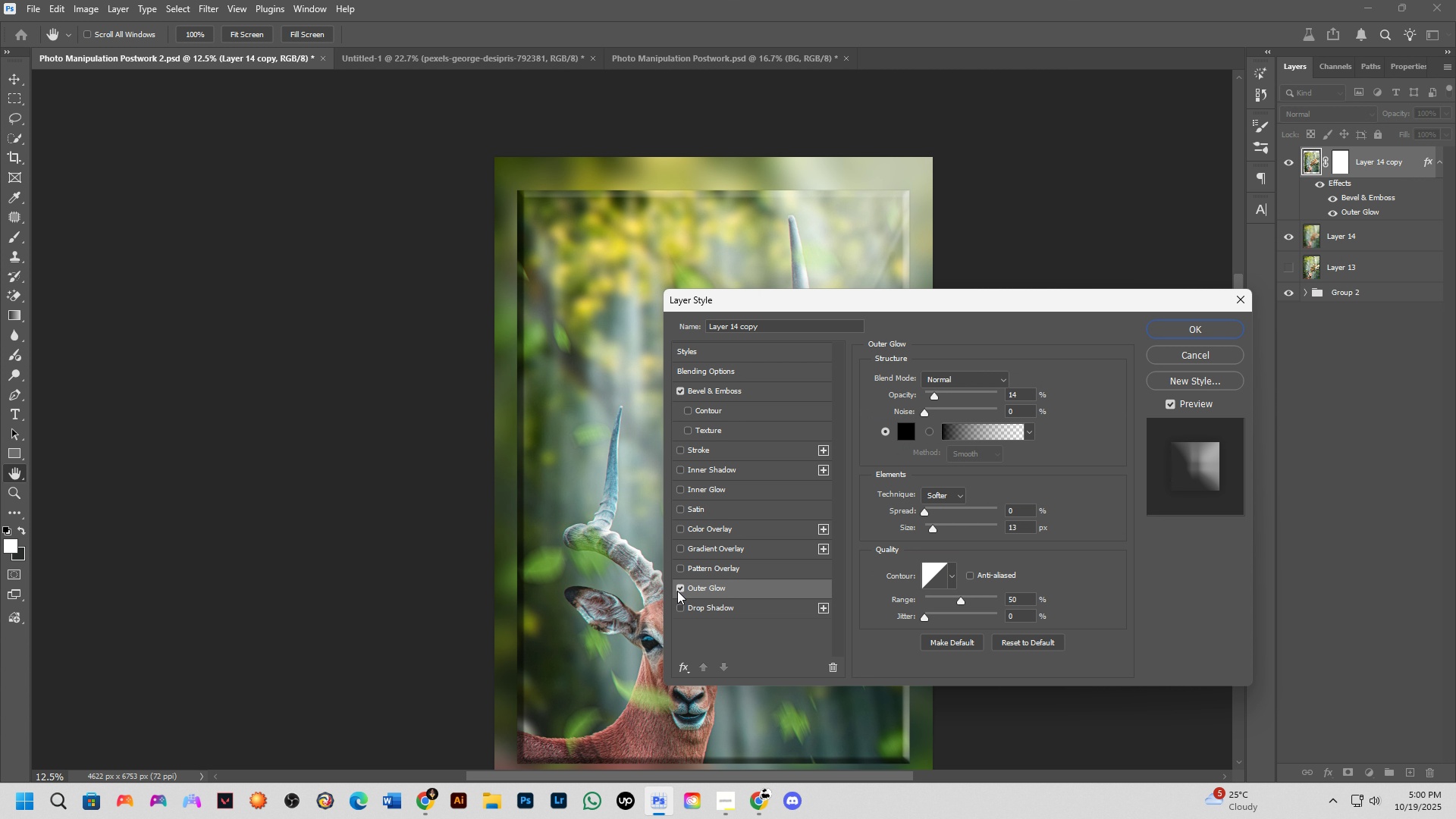 
left_click([677, 591])
 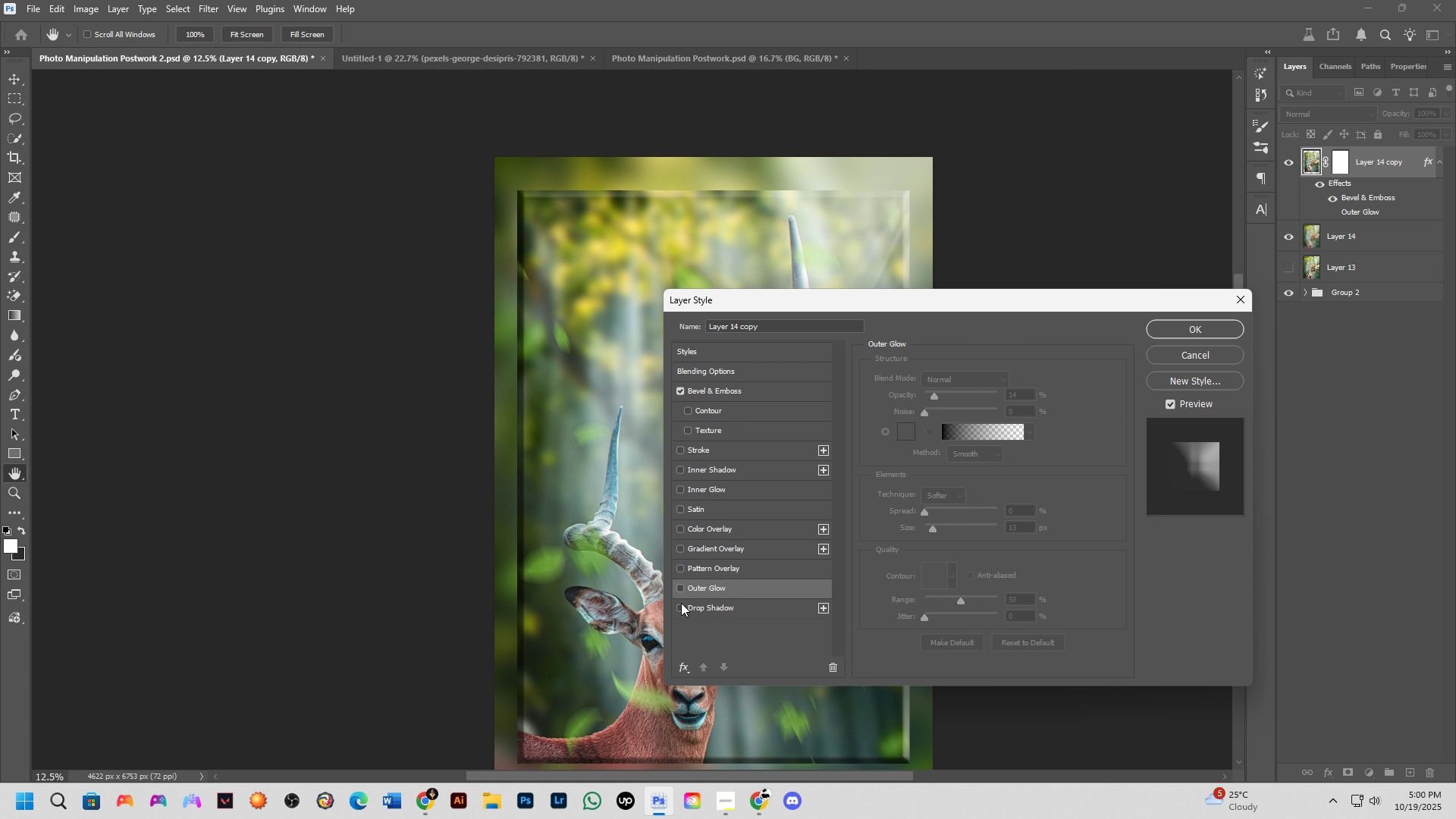 
left_click([682, 604])
 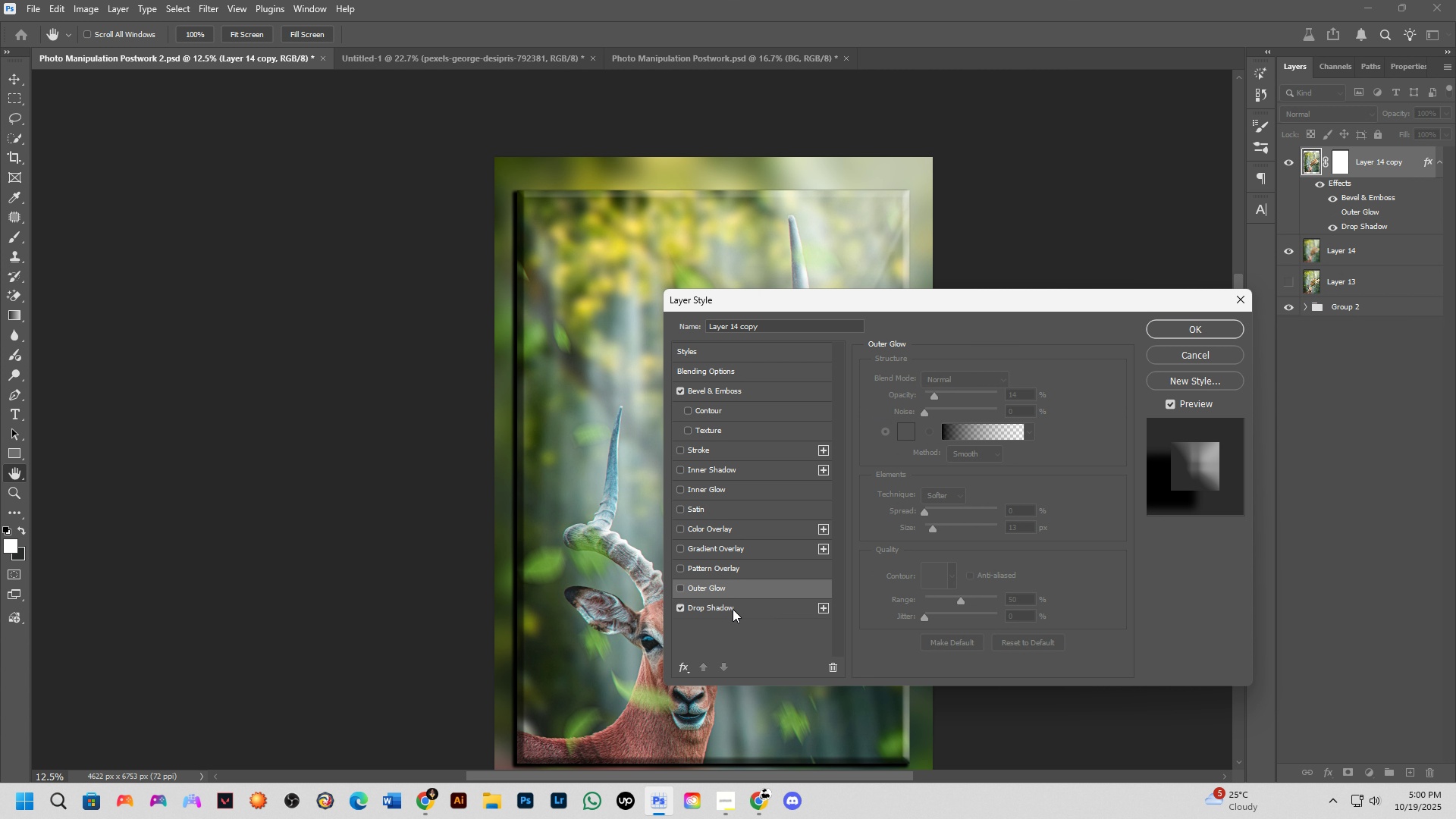 
left_click([733, 609])
 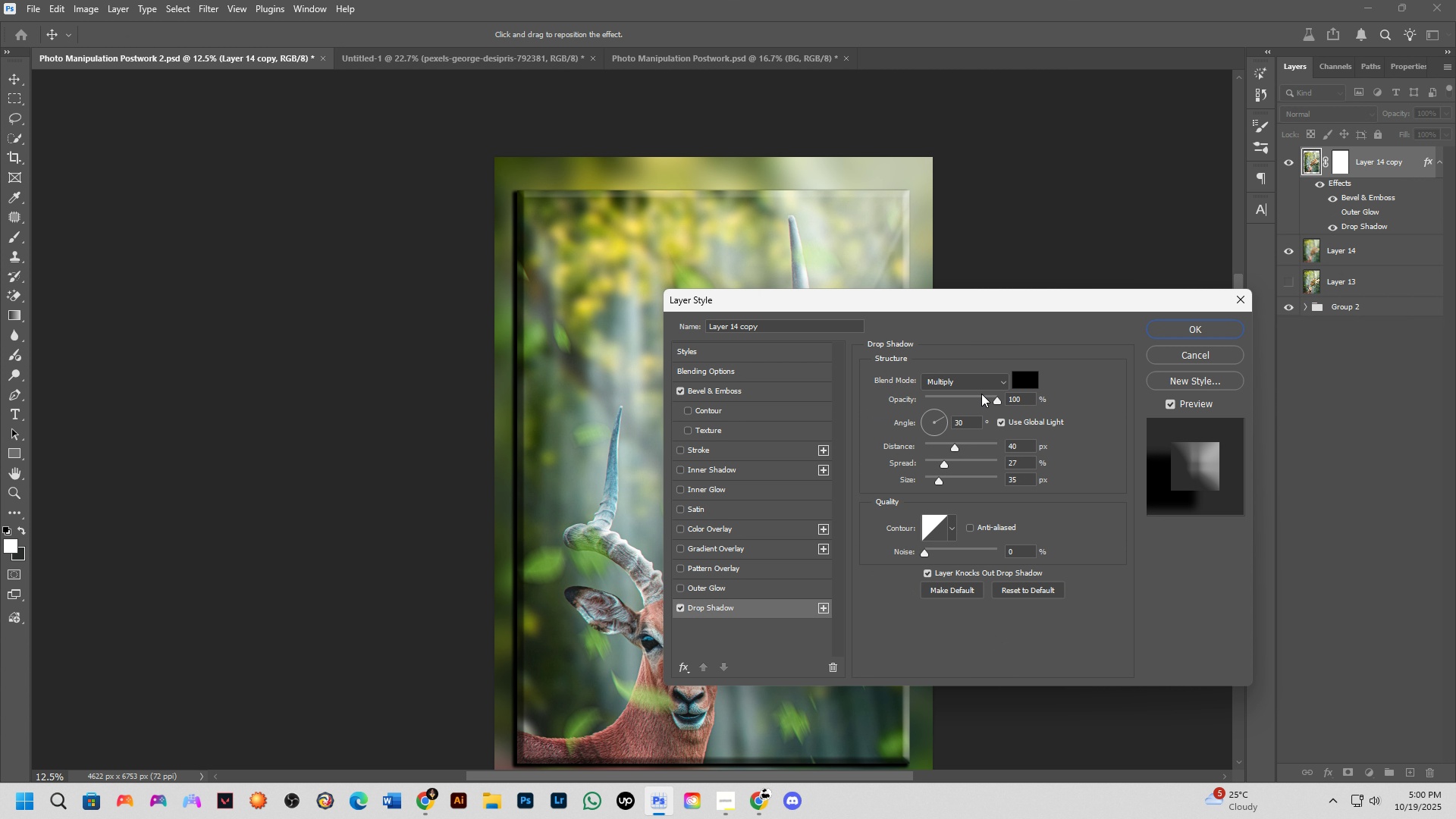 
left_click_drag(start_coordinate=[998, 397], to_coordinate=[949, 402])
 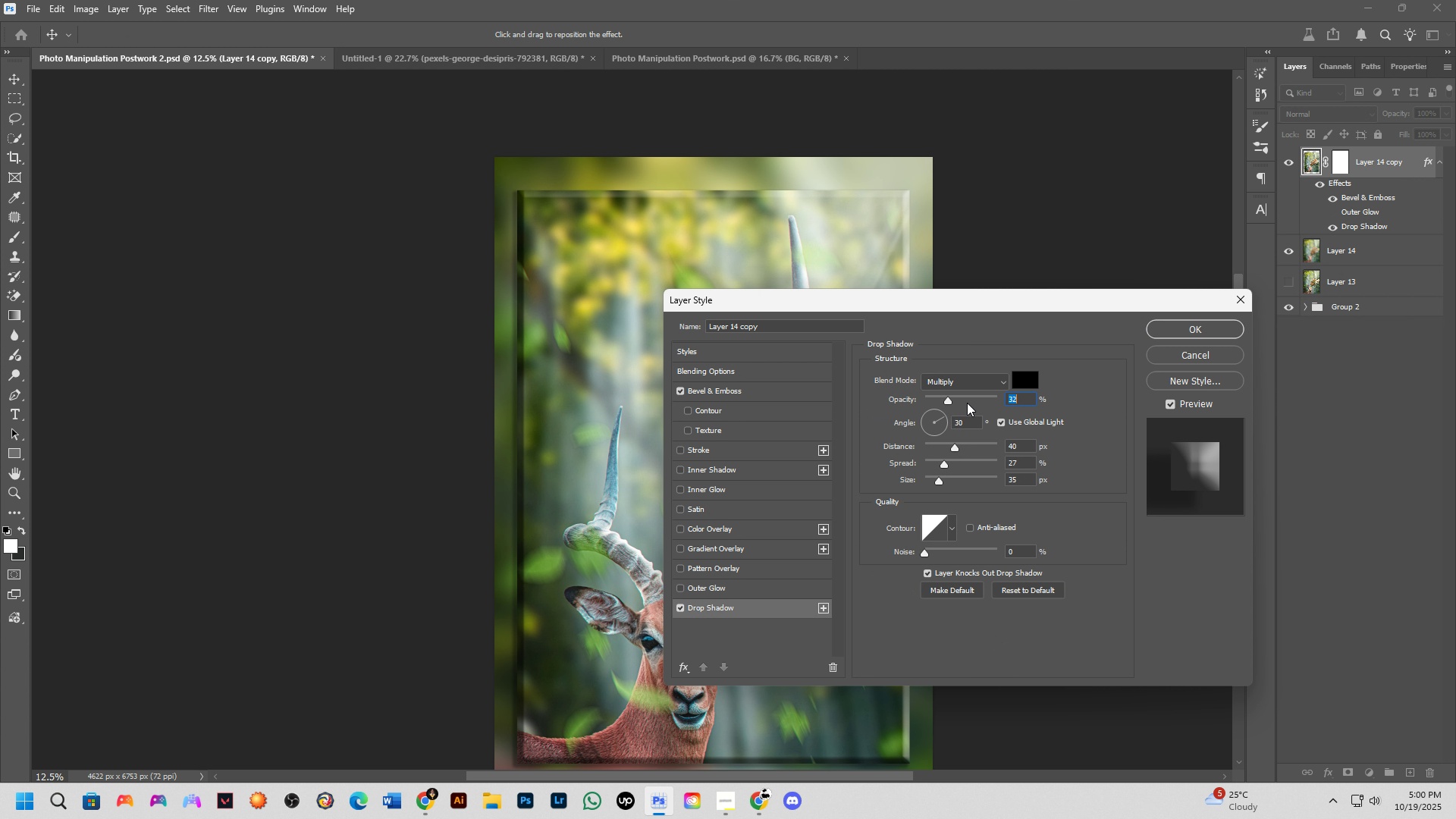 
left_click_drag(start_coordinate=[949, 398], to_coordinate=[960, 398])
 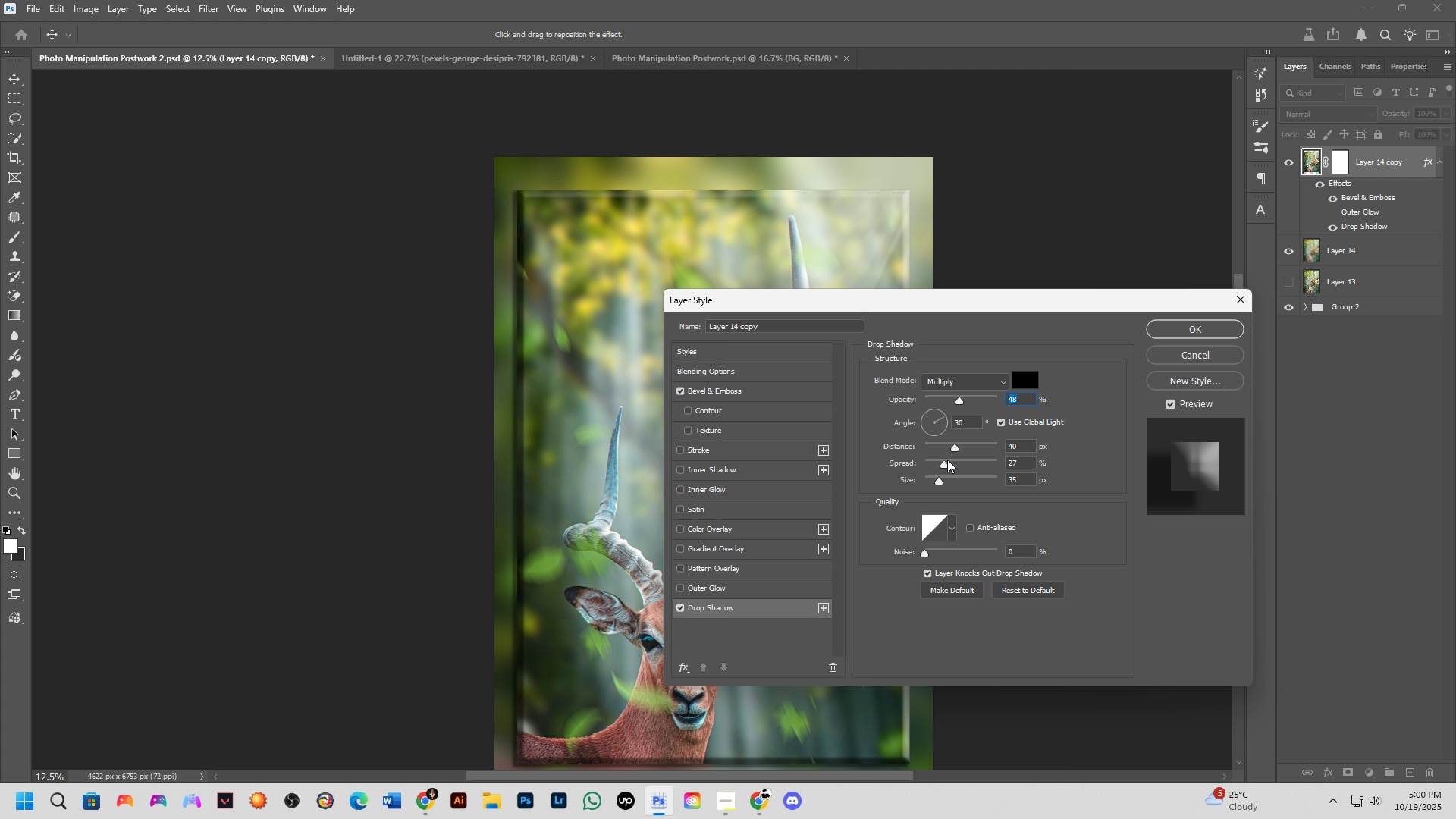 
left_click_drag(start_coordinate=[947, 460], to_coordinate=[963, 466])
 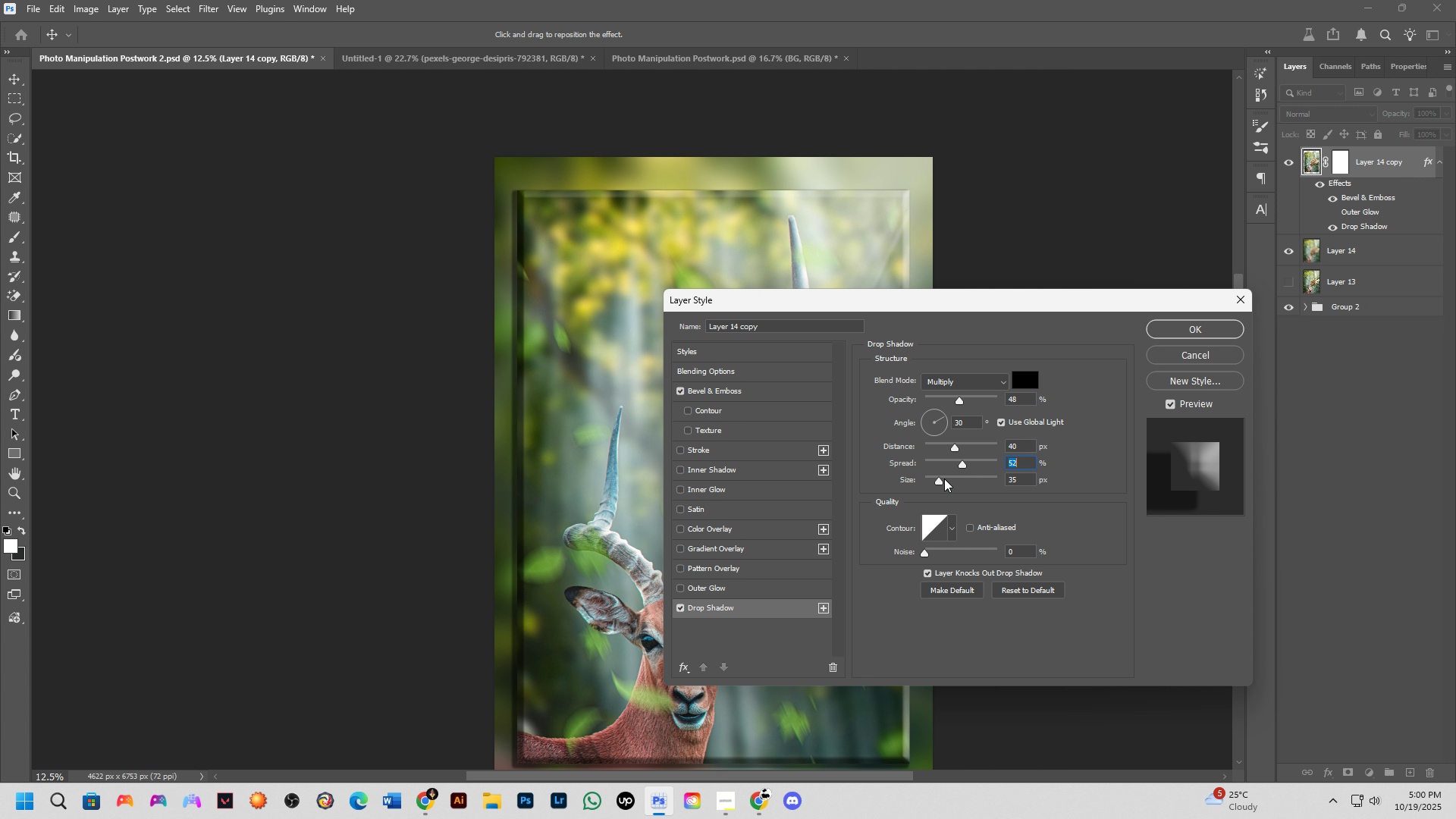 
left_click_drag(start_coordinate=[944, 479], to_coordinate=[976, 479])
 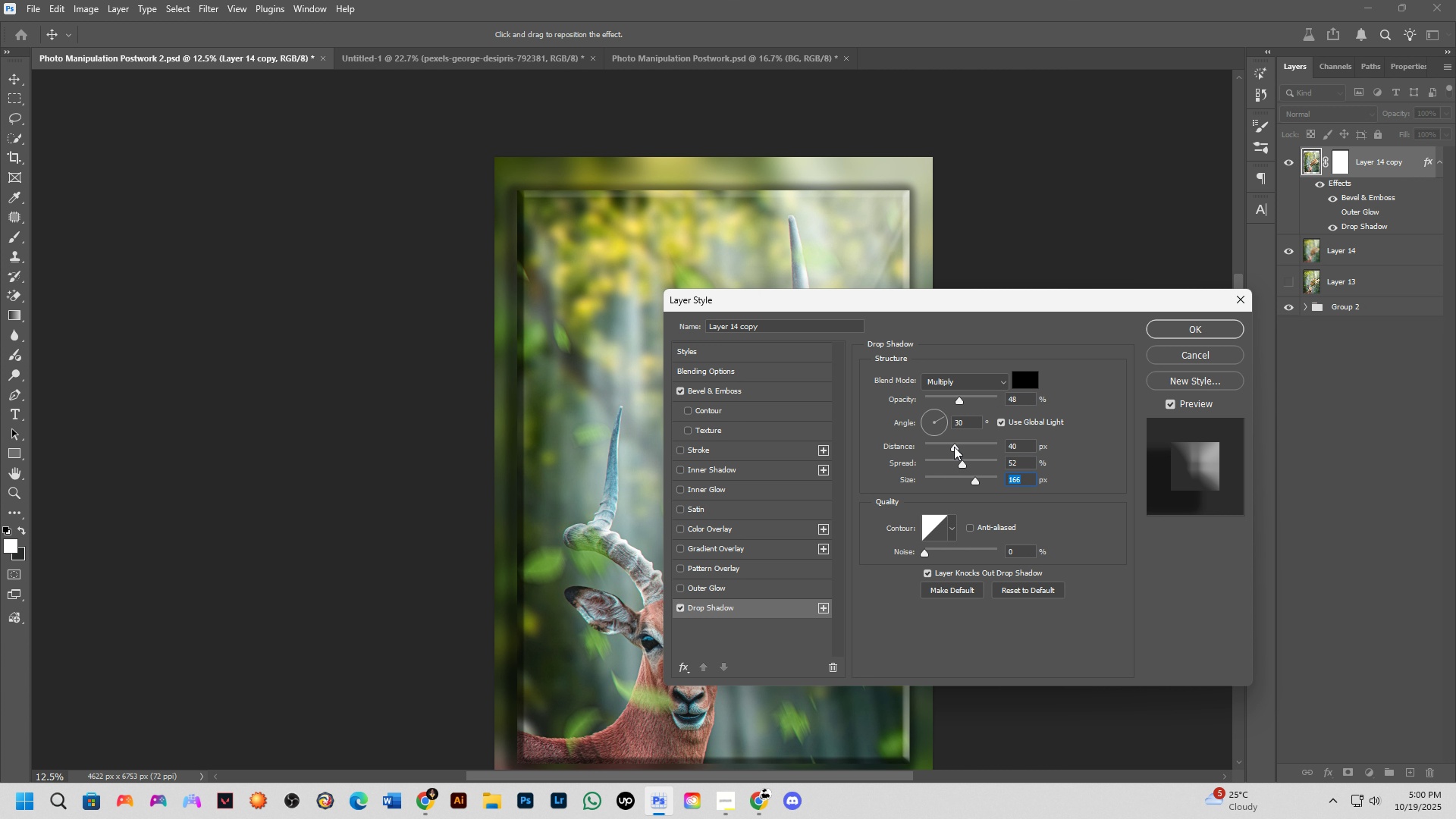 
left_click_drag(start_coordinate=[954, 447], to_coordinate=[984, 452])
 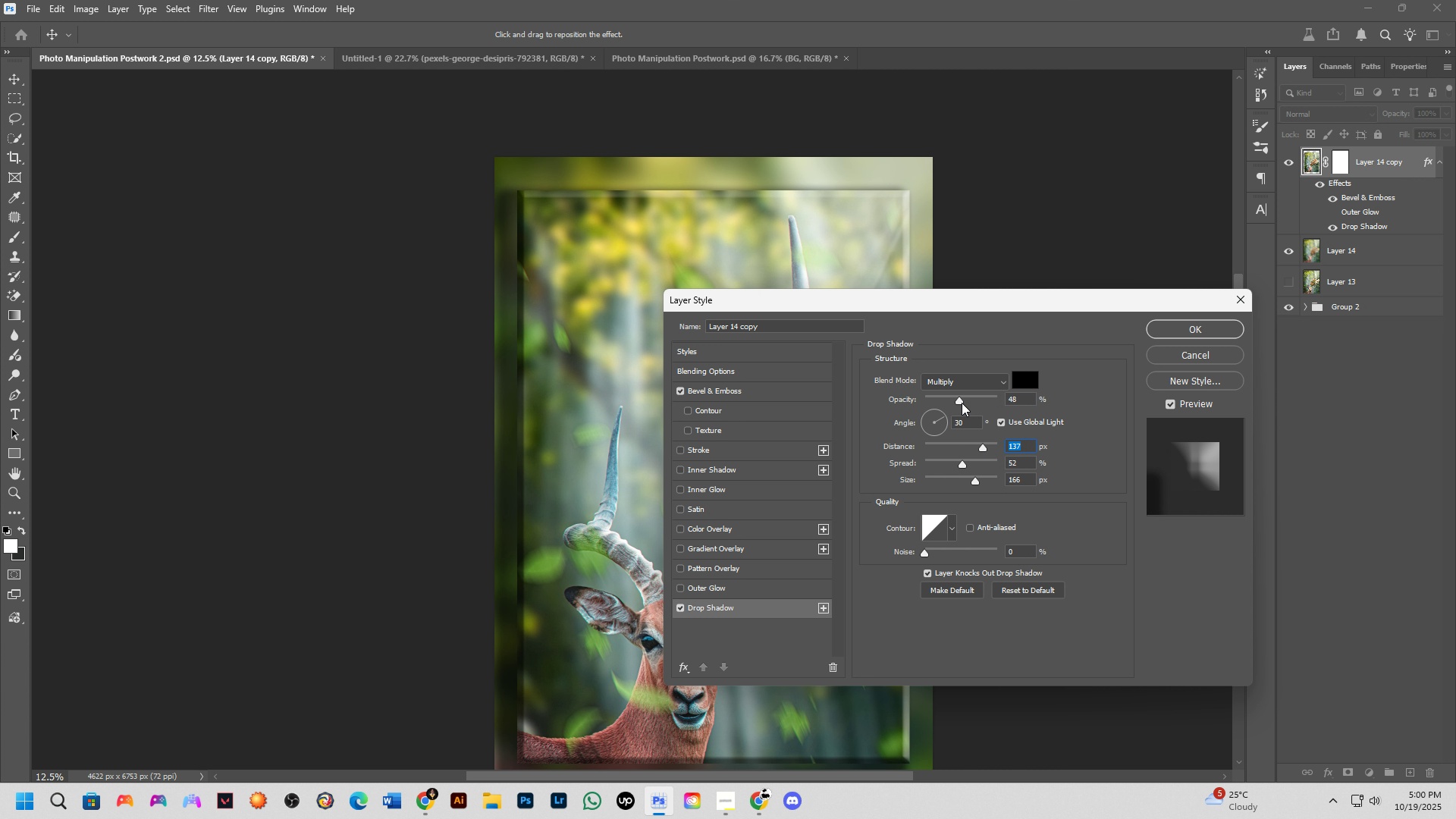 
left_click_drag(start_coordinate=[959, 401], to_coordinate=[954, 402])
 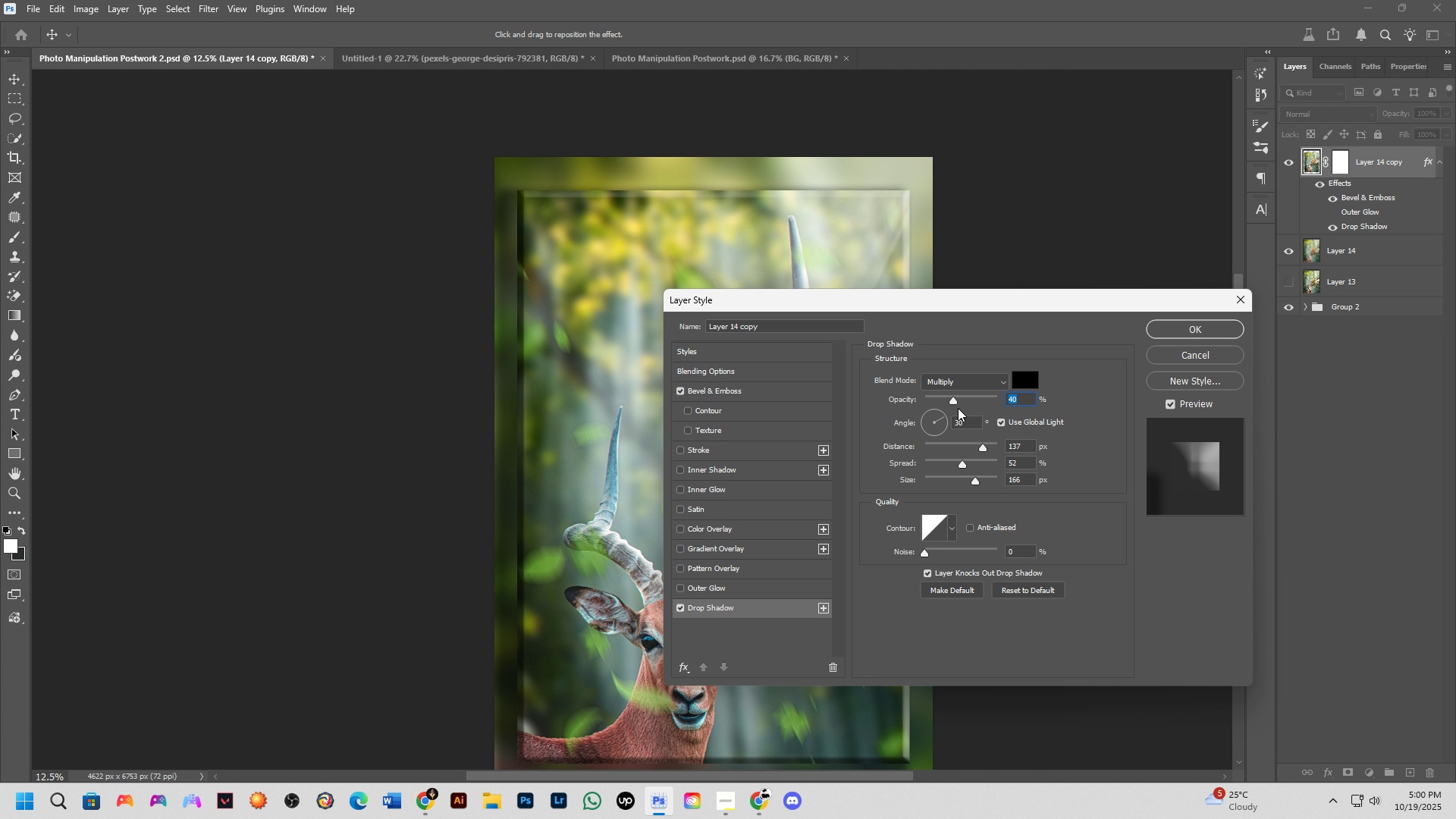 
left_click_drag(start_coordinate=[939, 413], to_coordinate=[942, 408])
 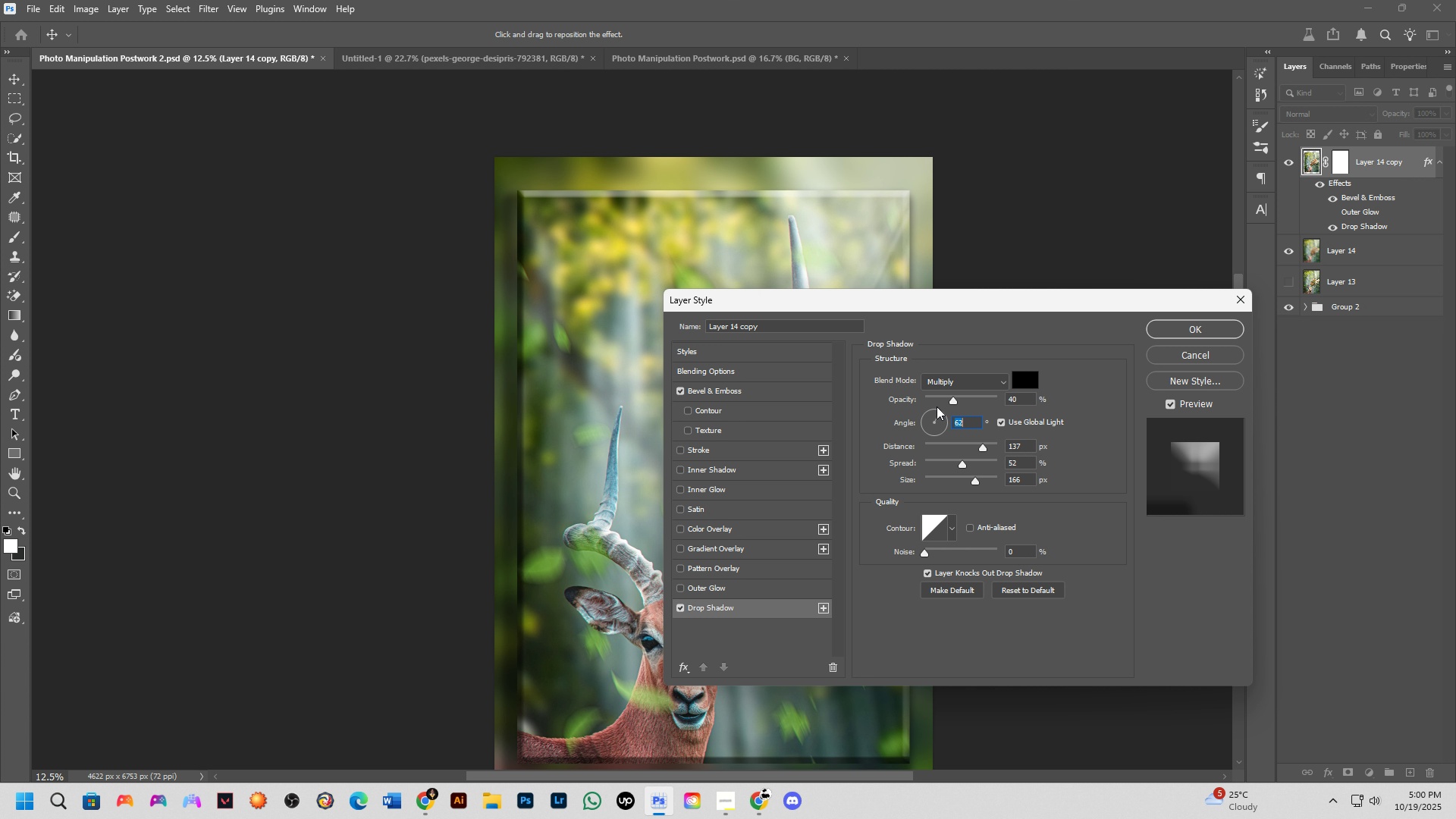 
left_click([1163, 326])
 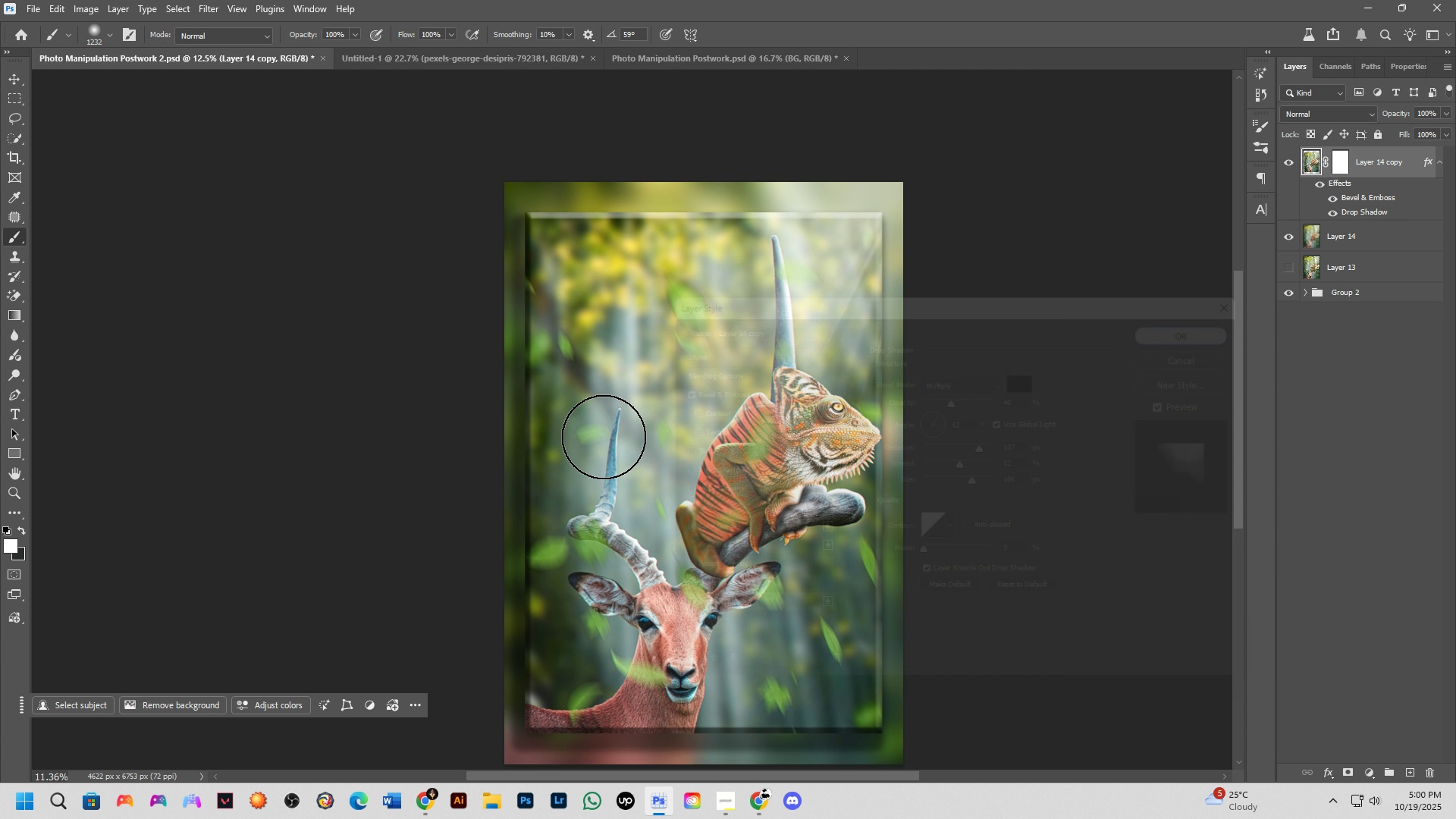 
scroll: coordinate [626, 428], scroll_direction: down, amount: 5.0
 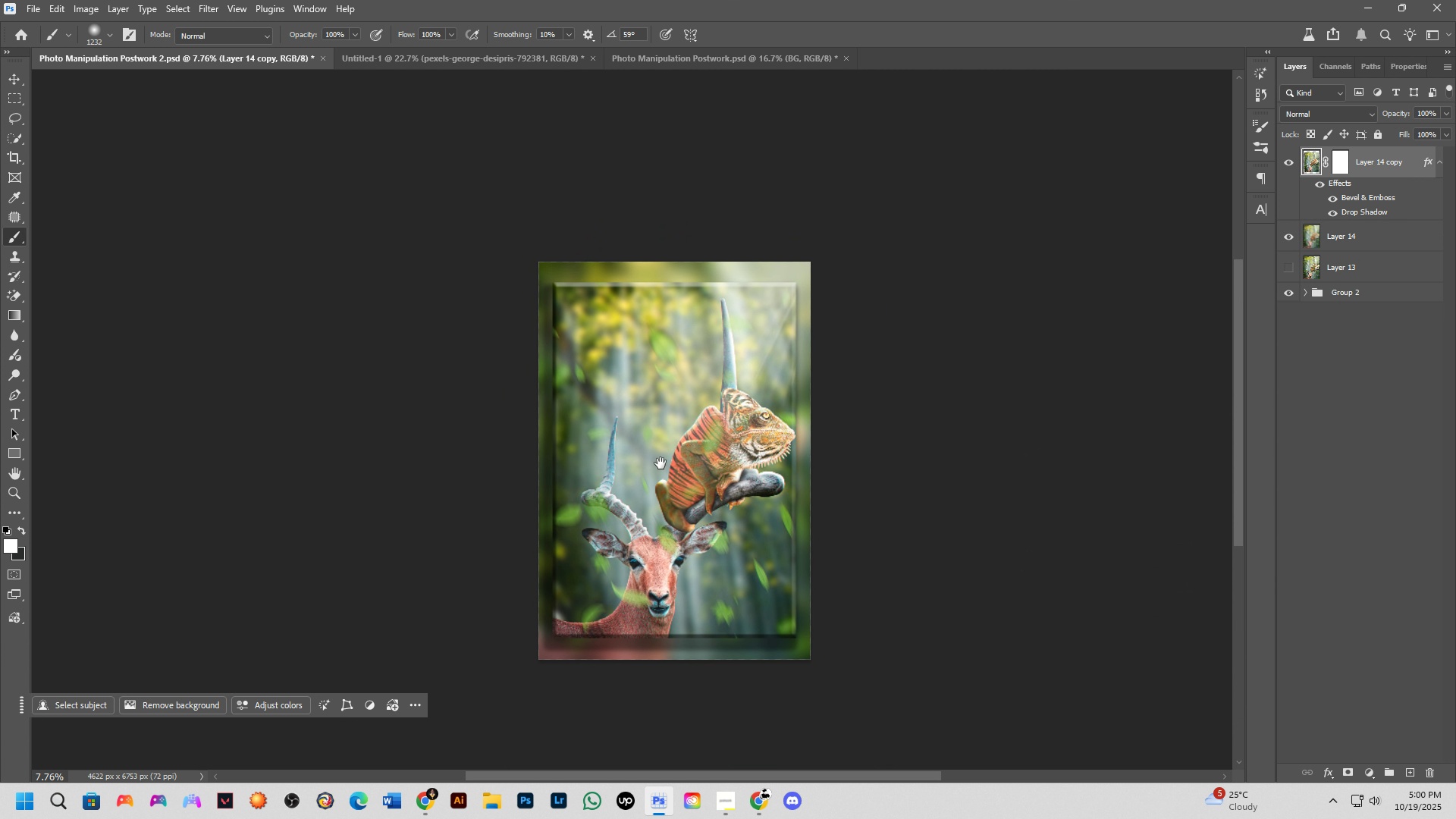 
hold_key(key=Space, duration=0.52)
 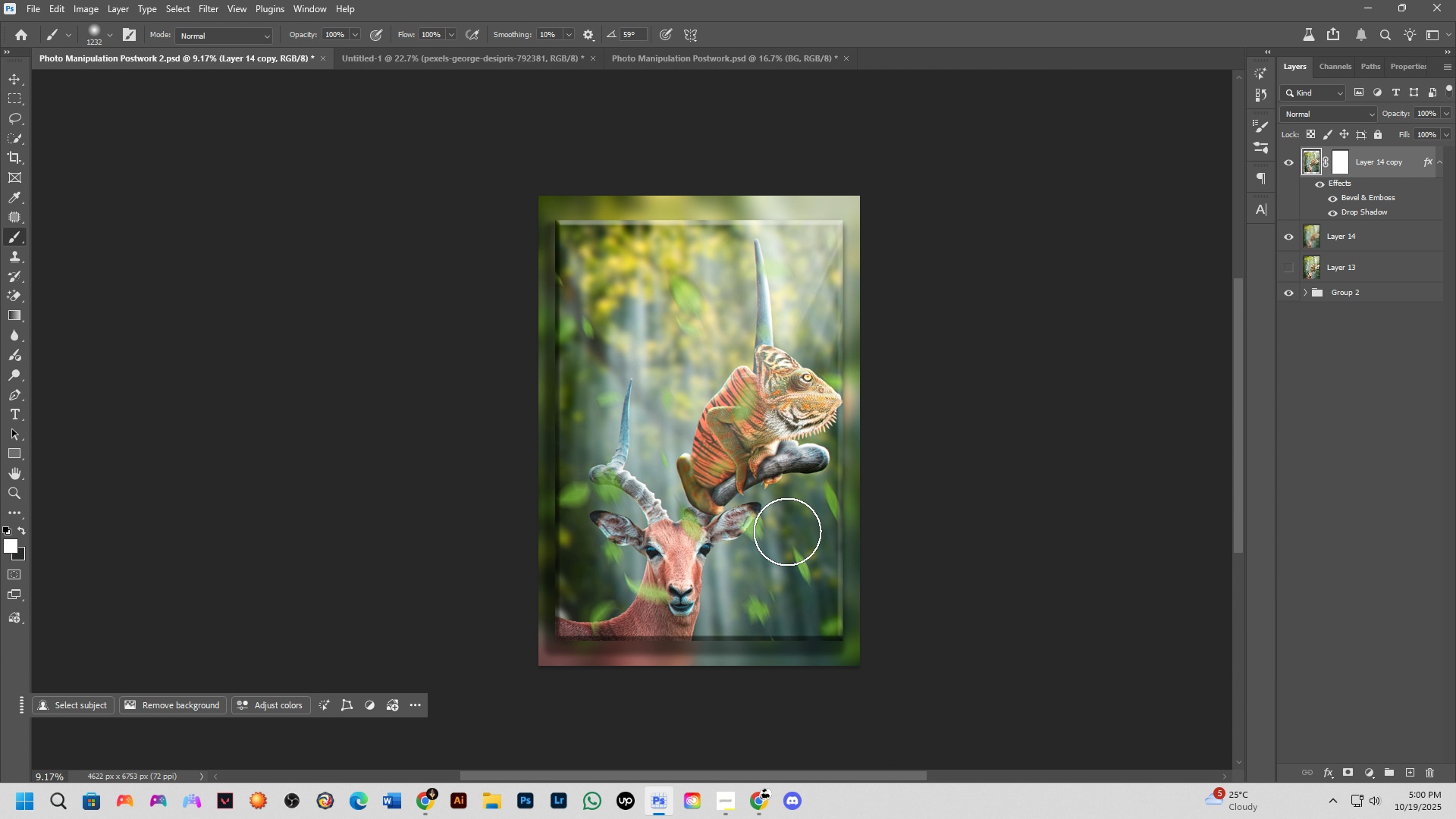 
left_click_drag(start_coordinate=[661, 463], to_coordinate=[696, 448])
 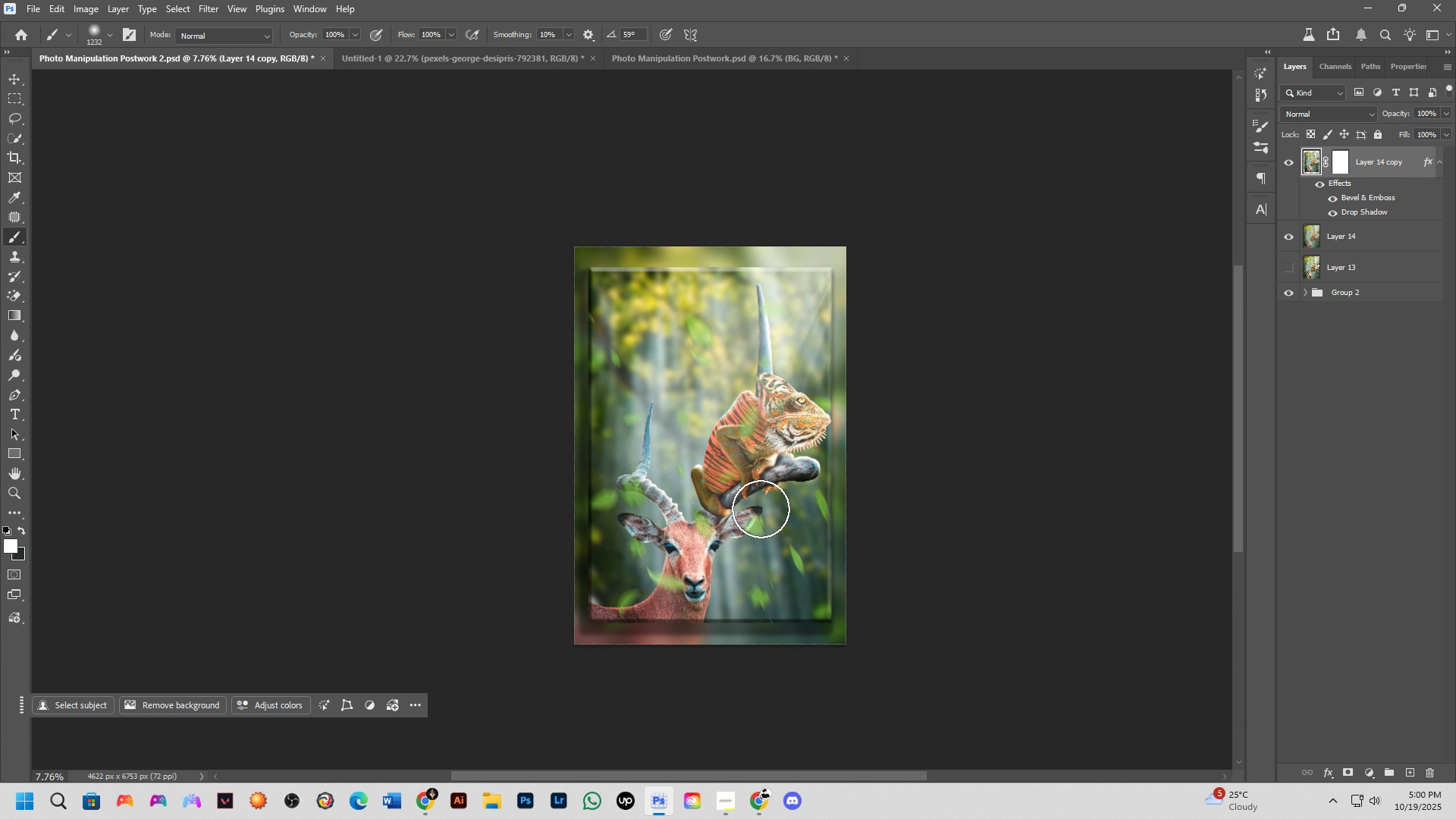 
key(Shift+ShiftLeft)
 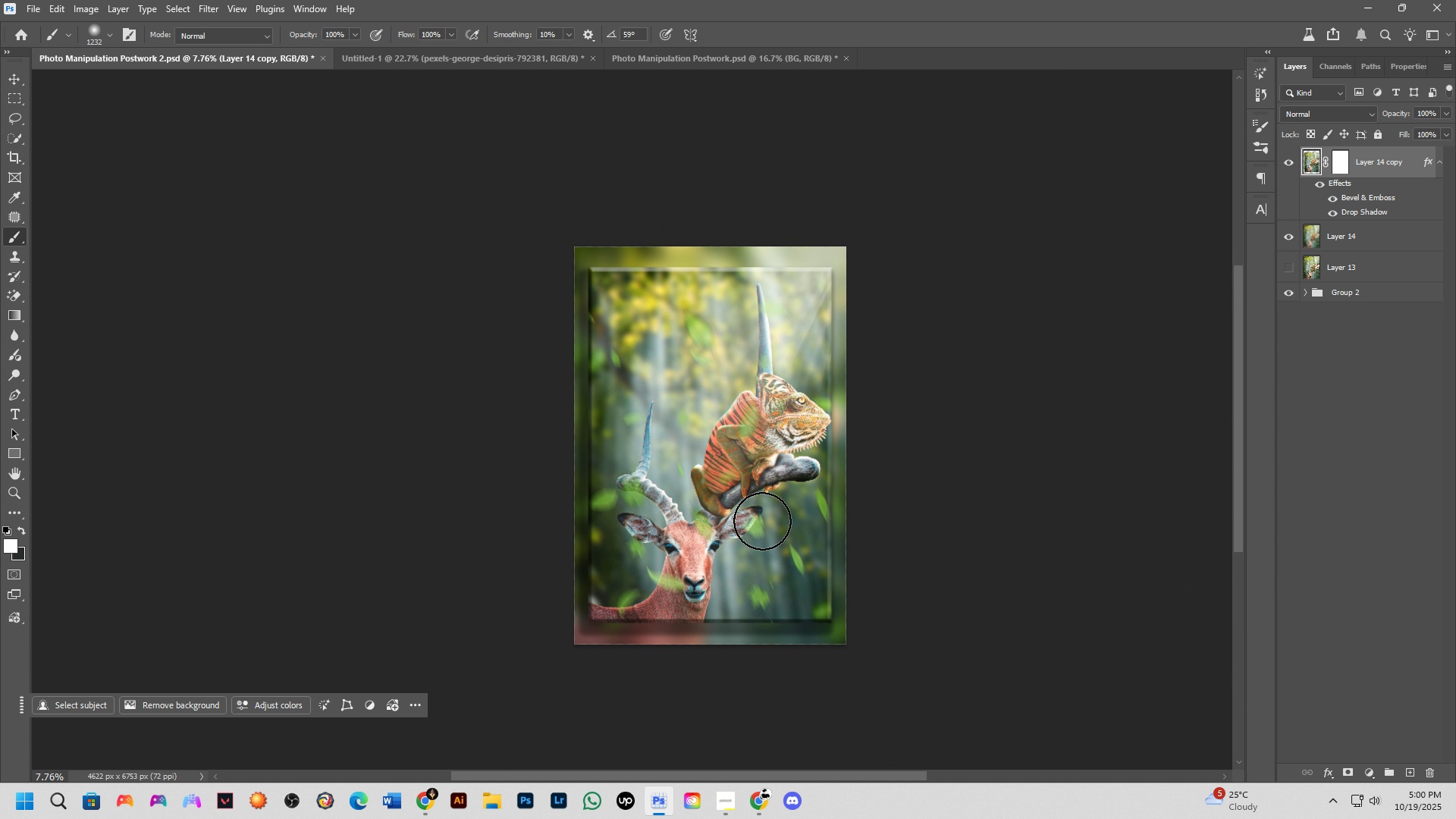 
scroll: coordinate [808, 469], scroll_direction: up, amount: 8.0
 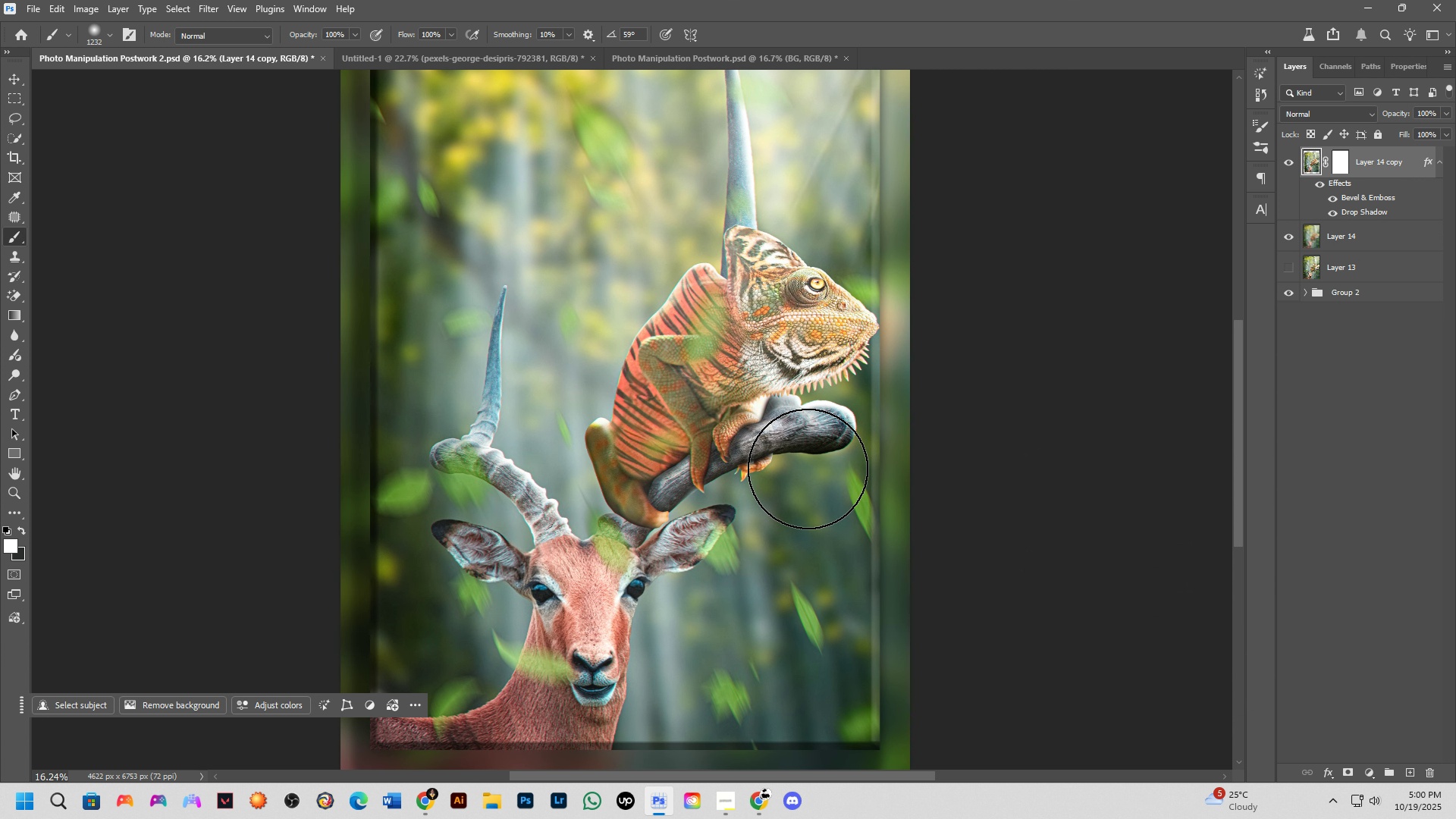 
scroll: coordinate [808, 469], scroll_direction: down, amount: 3.0
 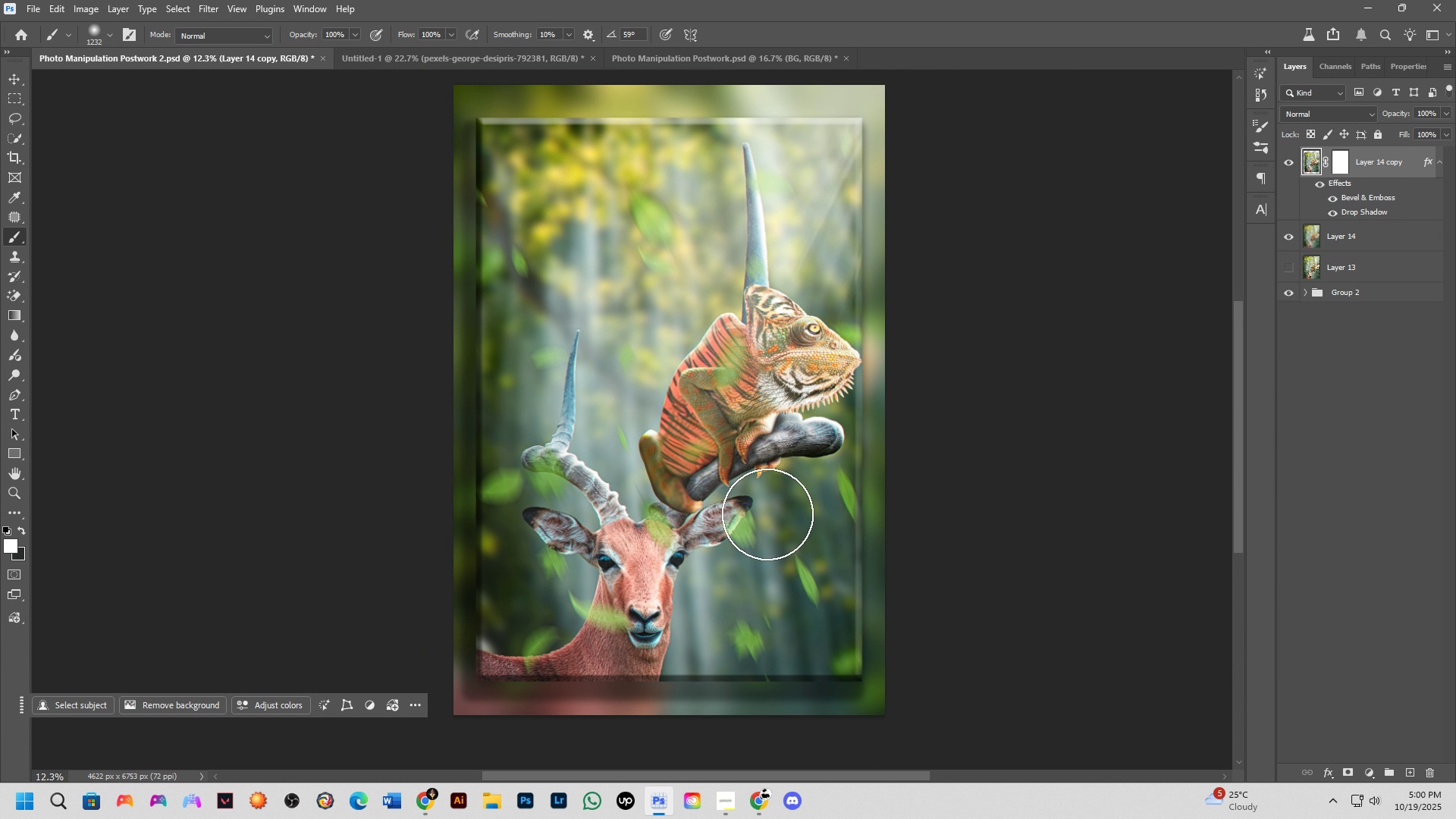 
hold_key(key=Space, duration=0.67)
 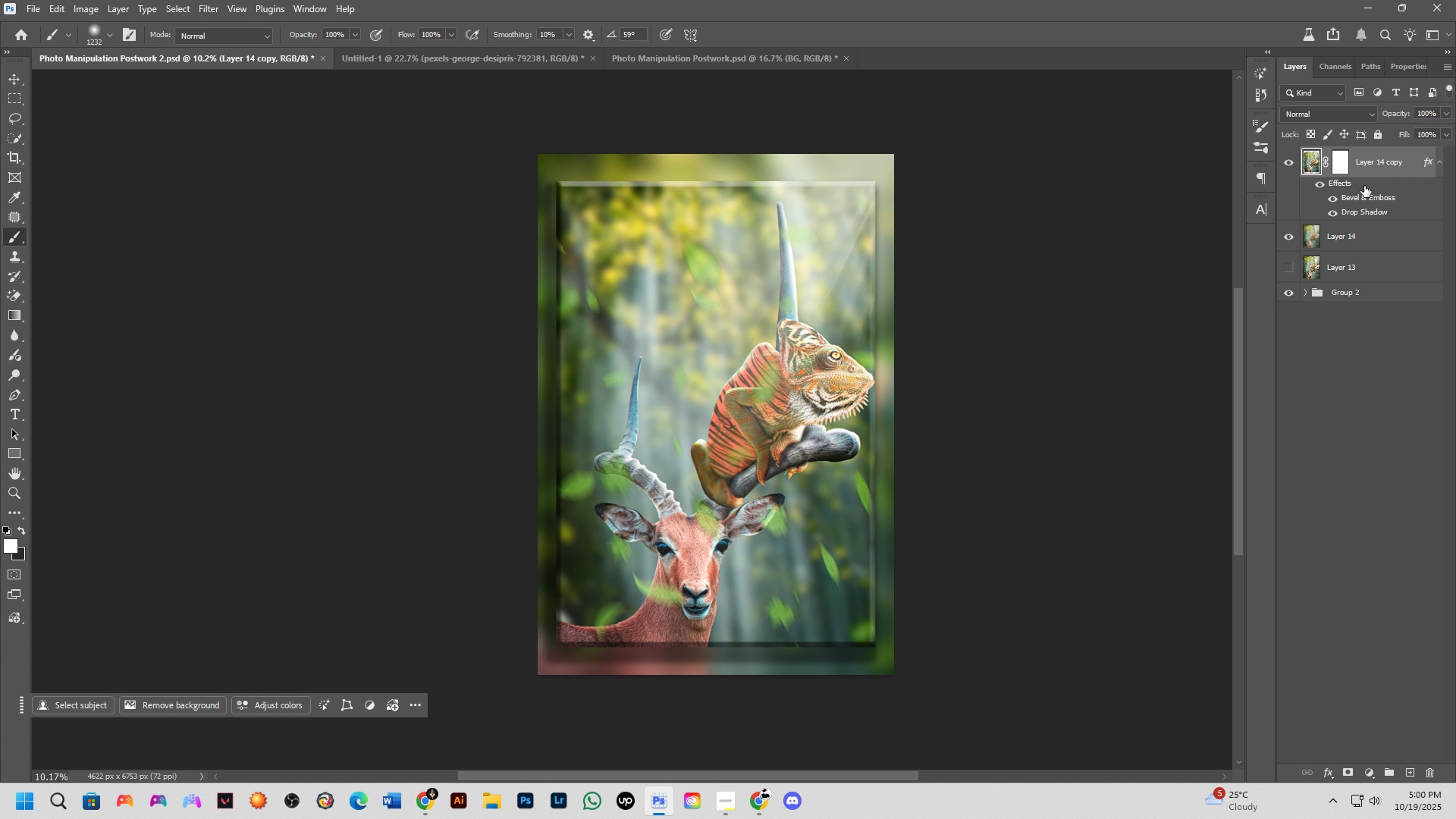 
left_click_drag(start_coordinate=[767, 515], to_coordinate=[796, 510])
 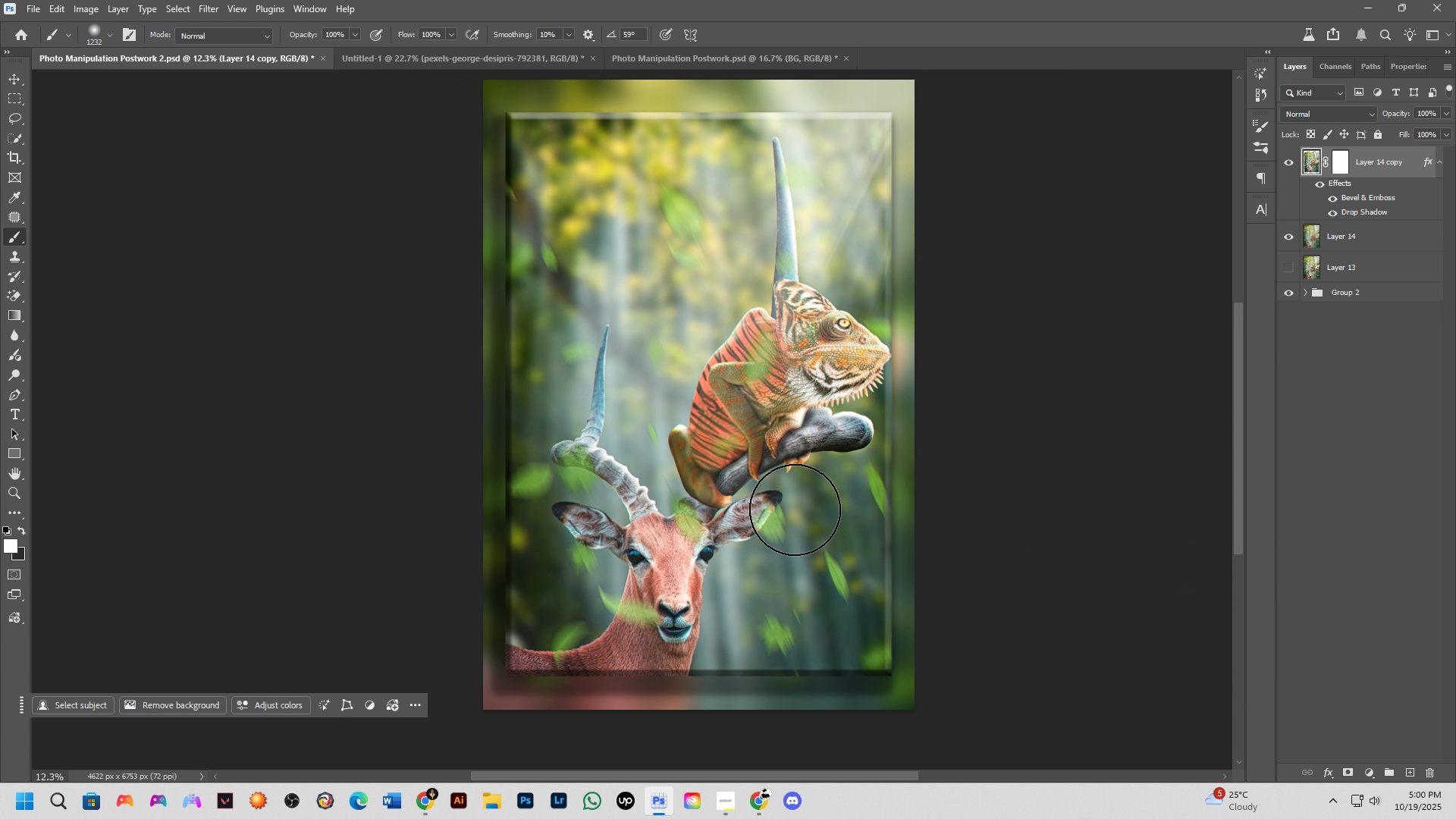 
scroll: coordinate [795, 509], scroll_direction: down, amount: 2.0
 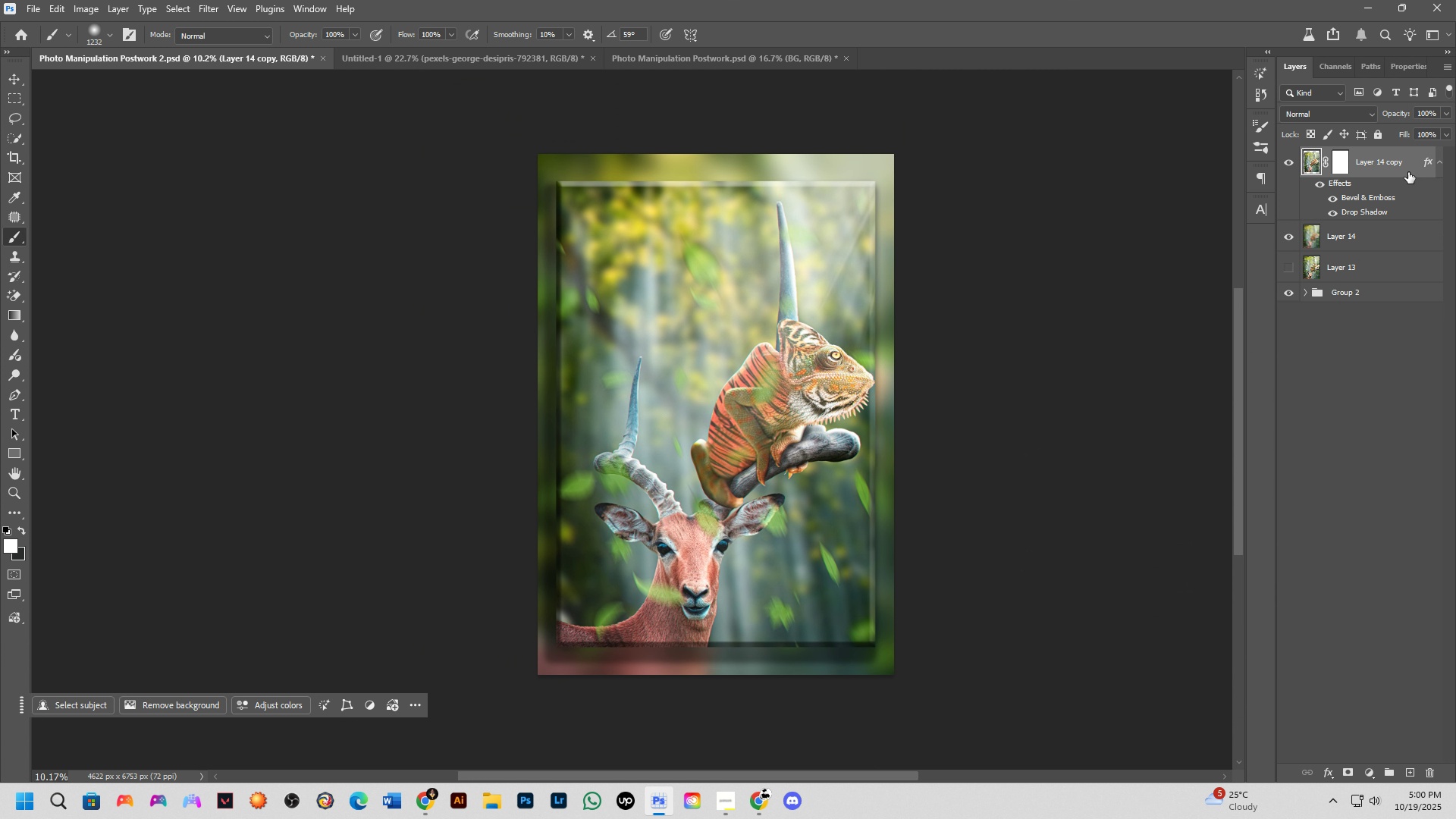 
double_click([1408, 172])
 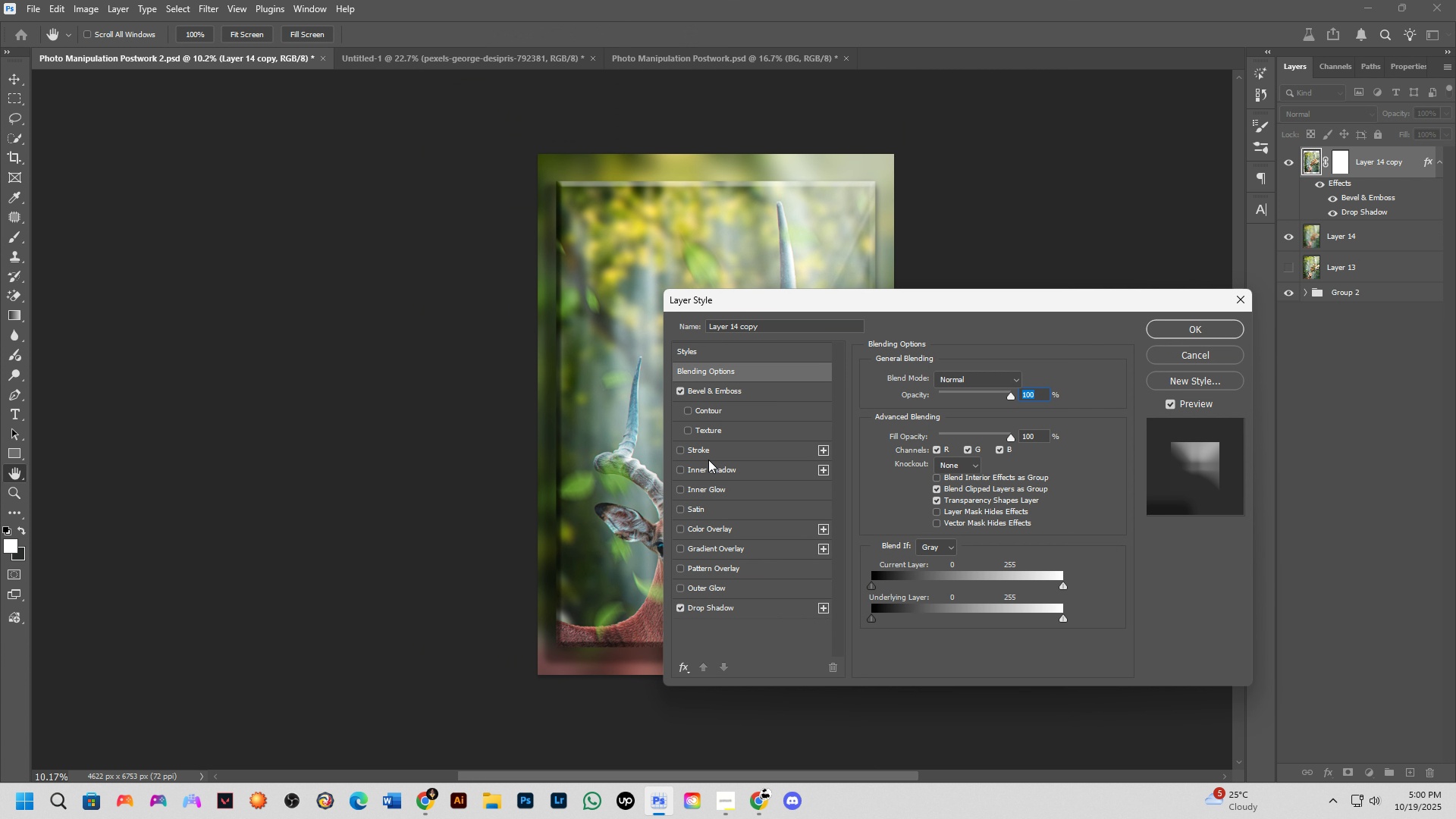 
left_click([677, 450])
 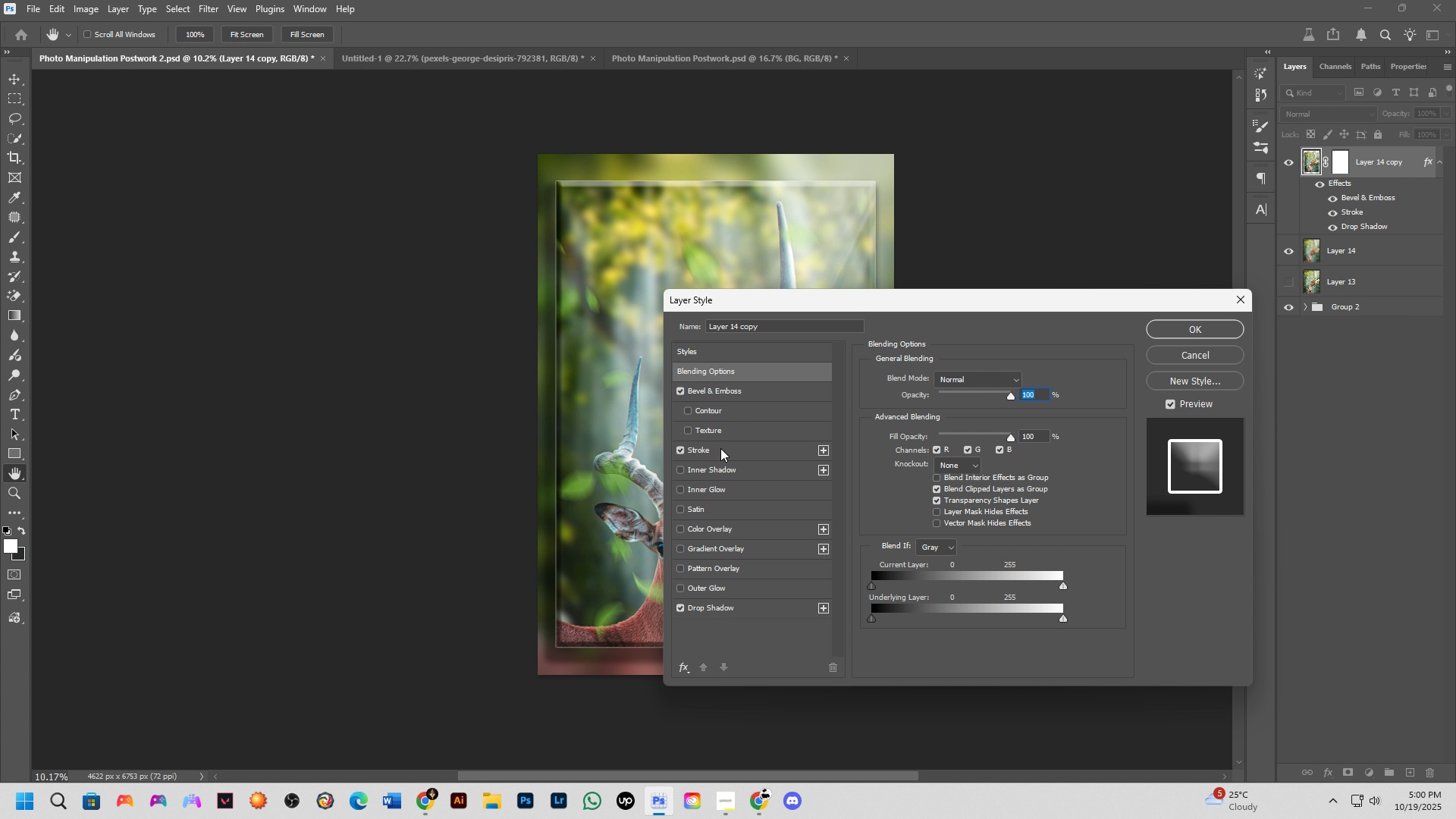 
left_click([720, 448])
 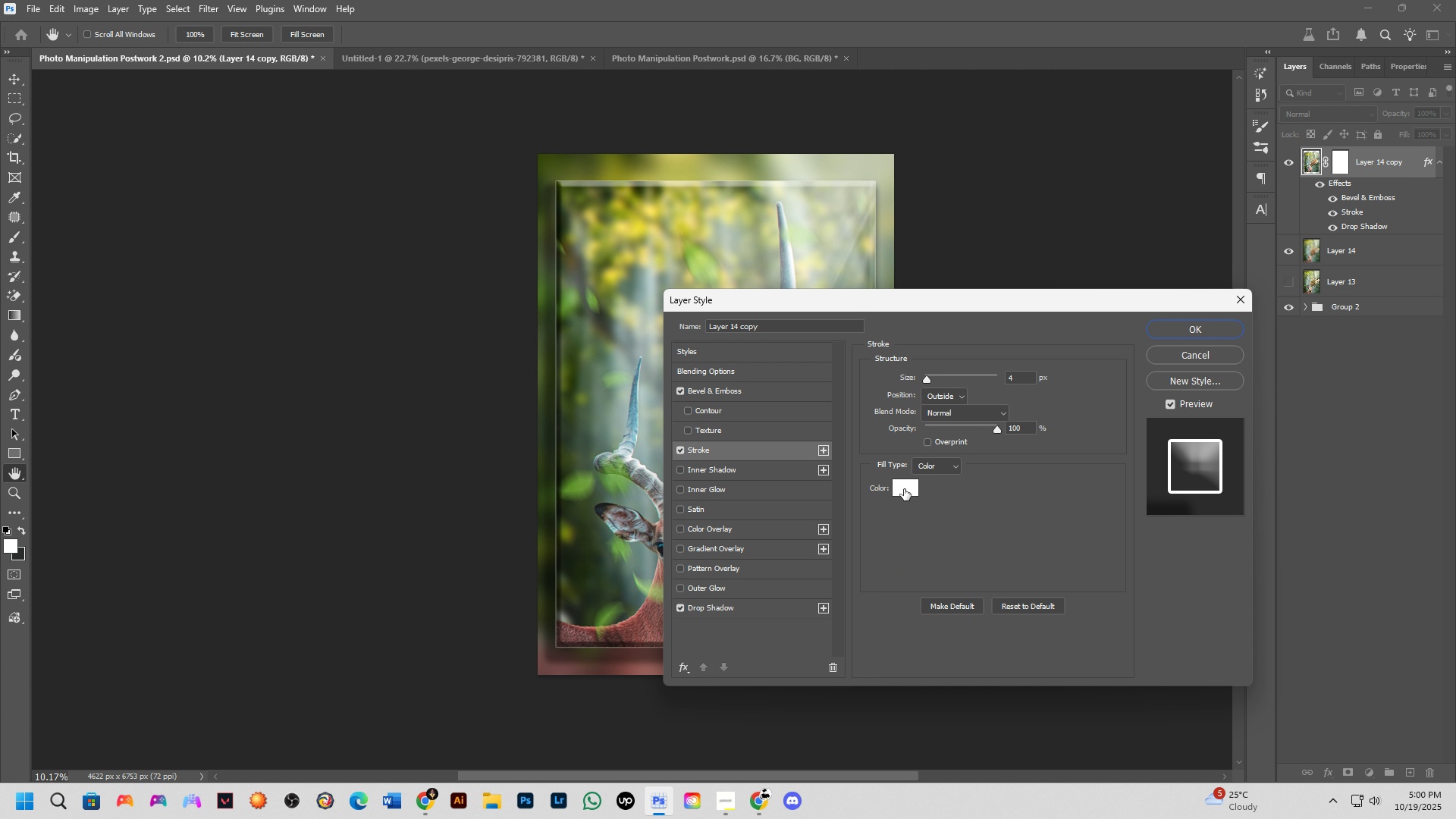 
double_click([905, 489])
 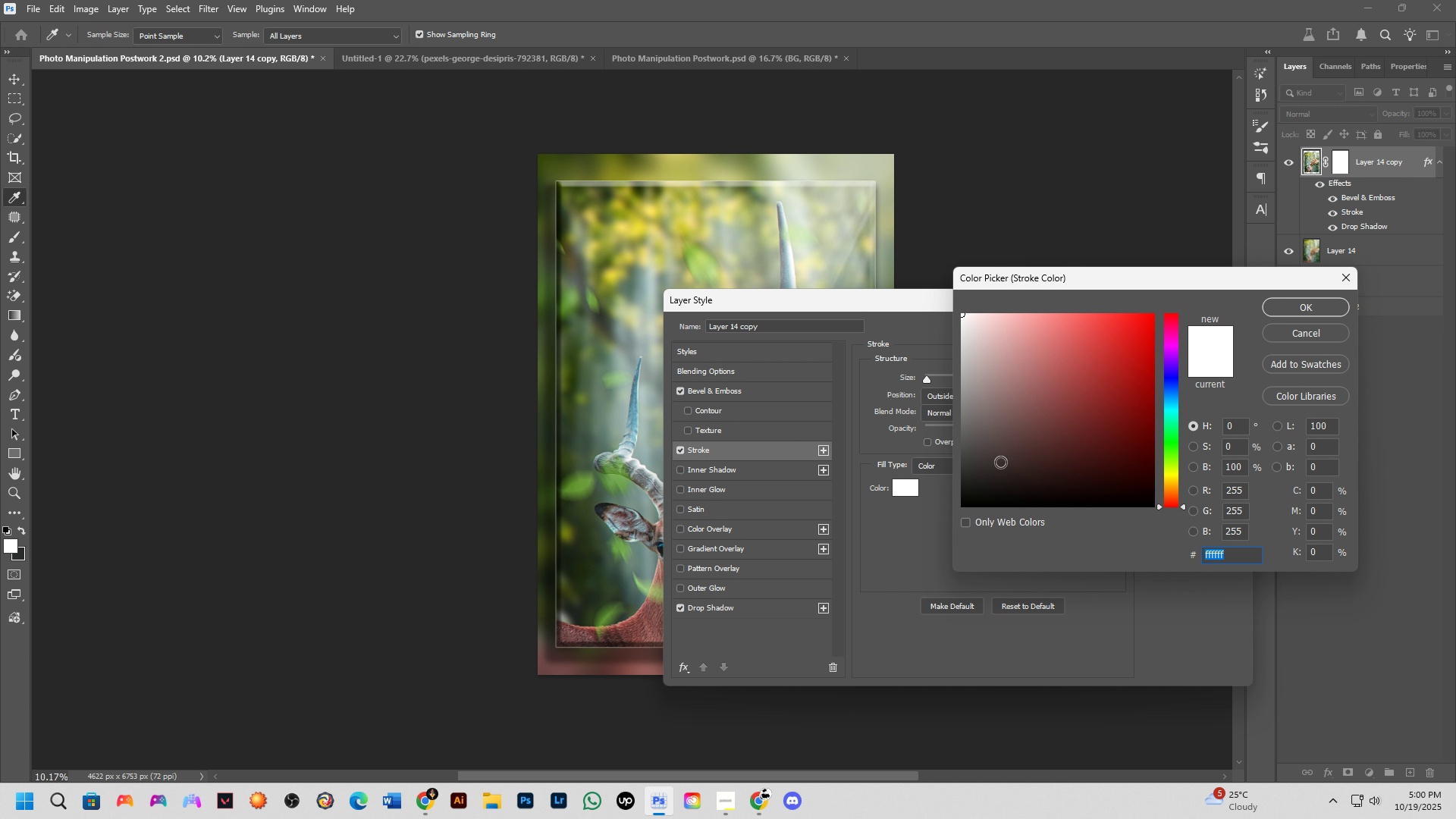 
left_click_drag(start_coordinate=[1000, 462], to_coordinate=[895, 554])
 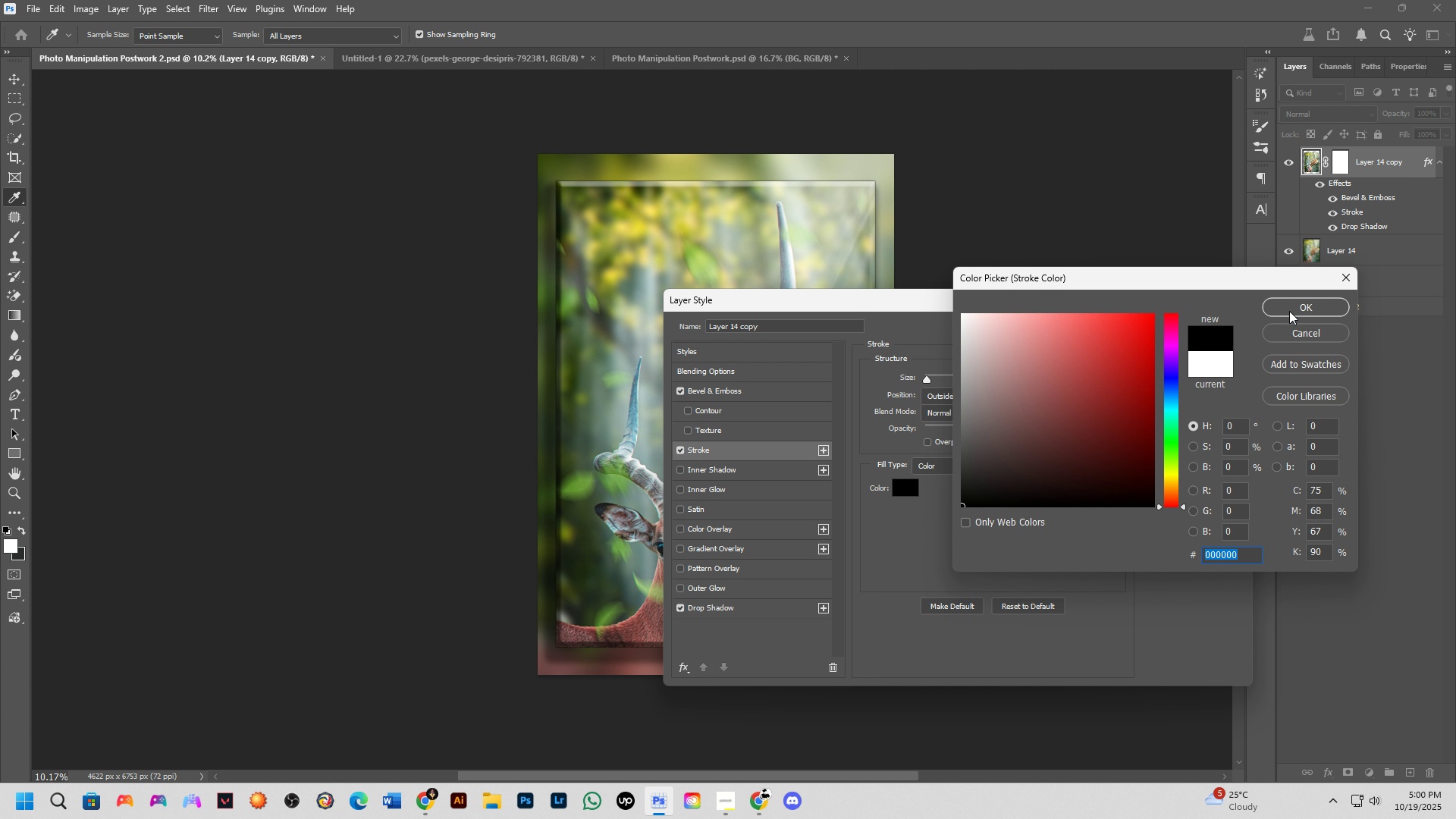 
left_click([1289, 310])
 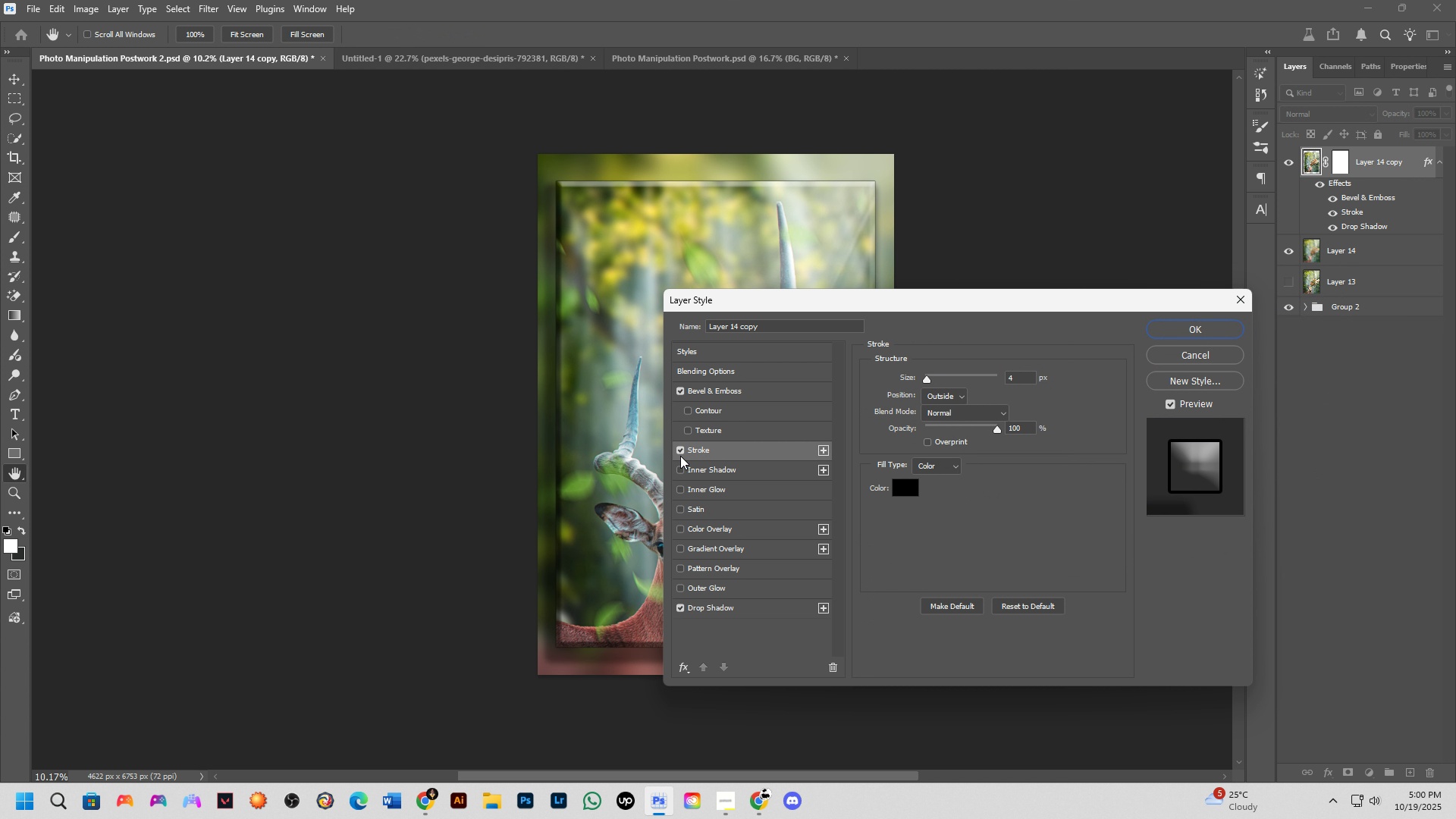 
left_click([679, 453])
 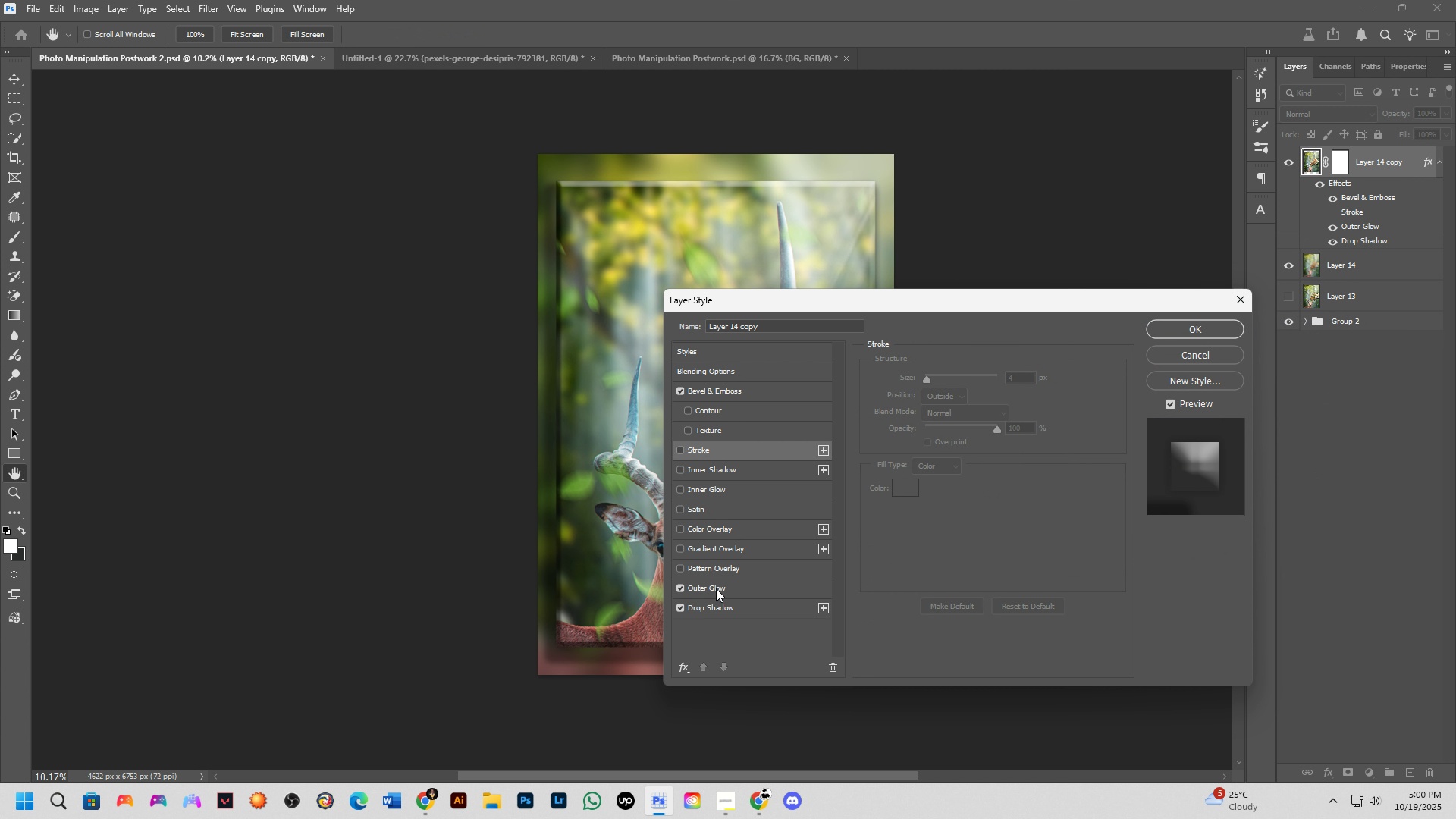 
double_click([720, 588])
 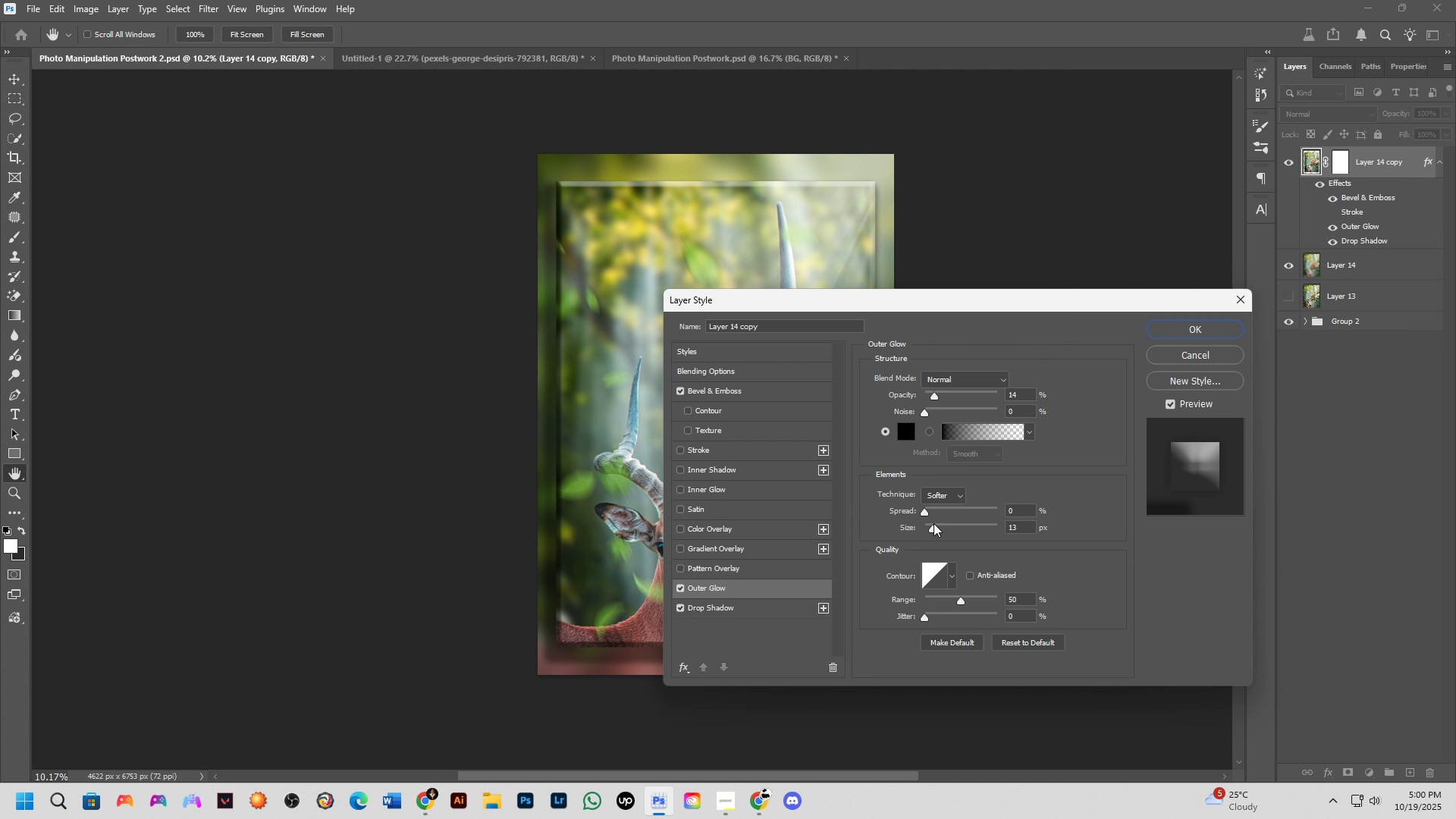 
left_click_drag(start_coordinate=[934, 527], to_coordinate=[949, 527])
 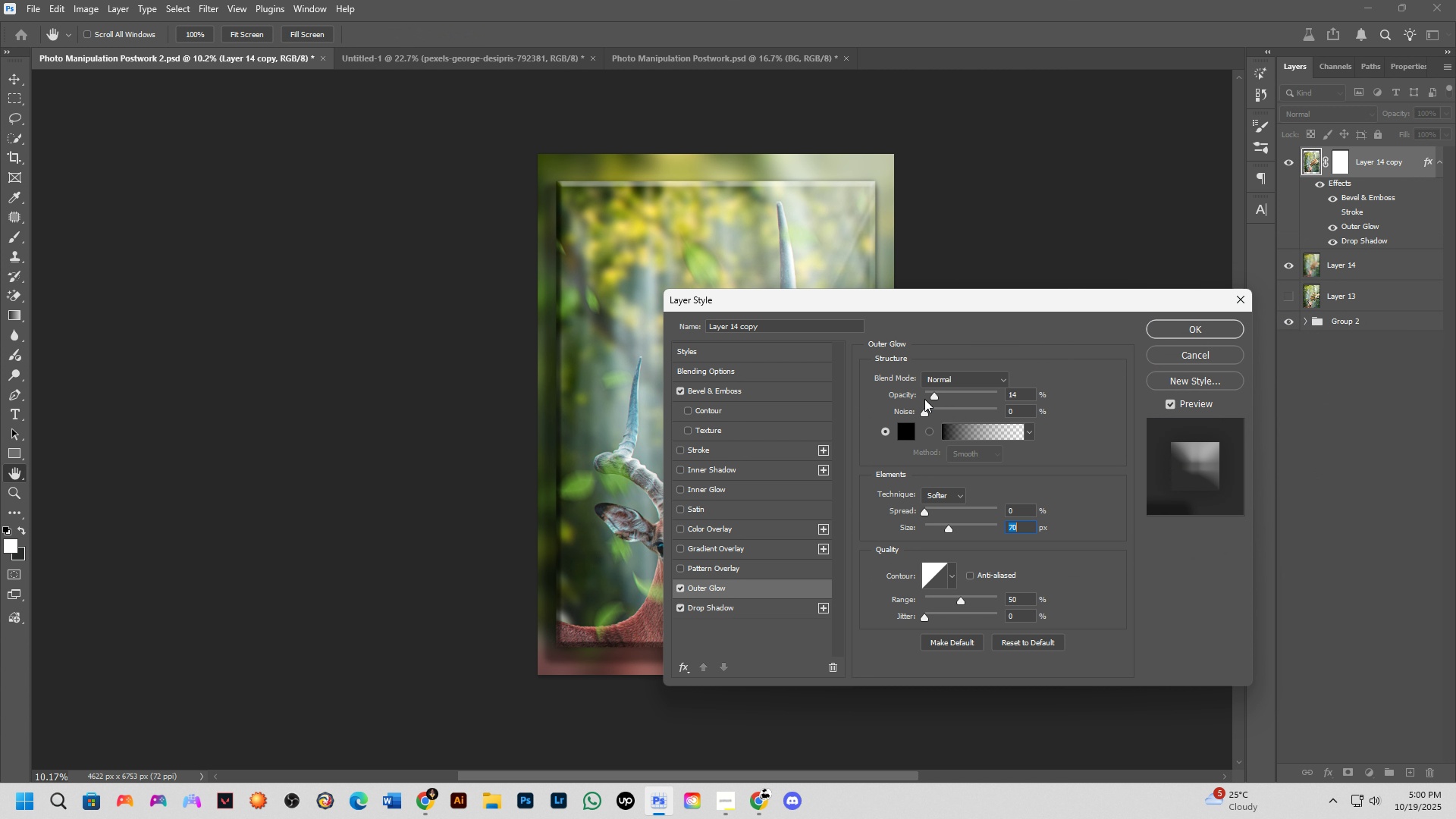 
left_click_drag(start_coordinate=[938, 394], to_coordinate=[967, 401])
 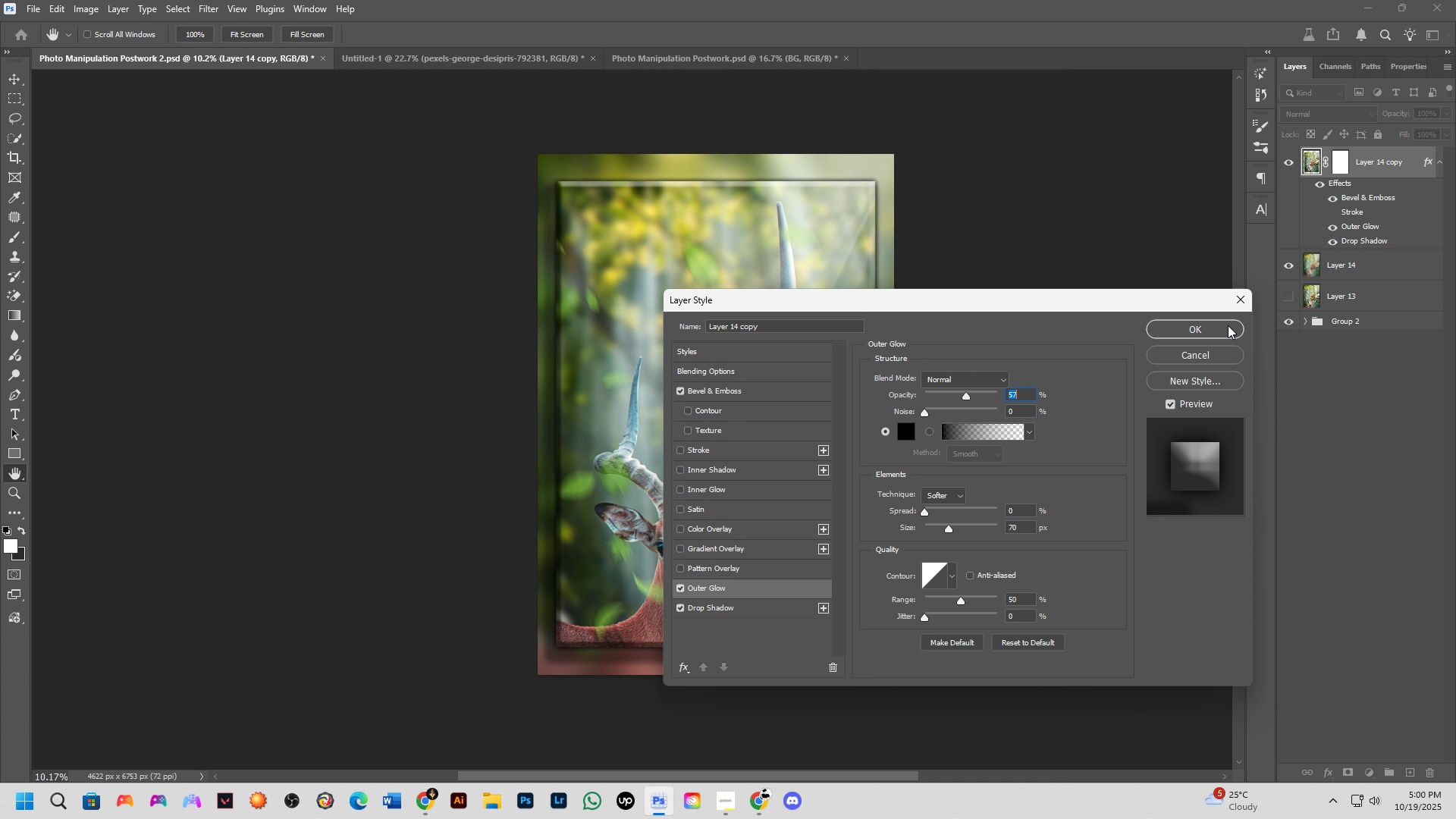 
left_click([1228, 325])
 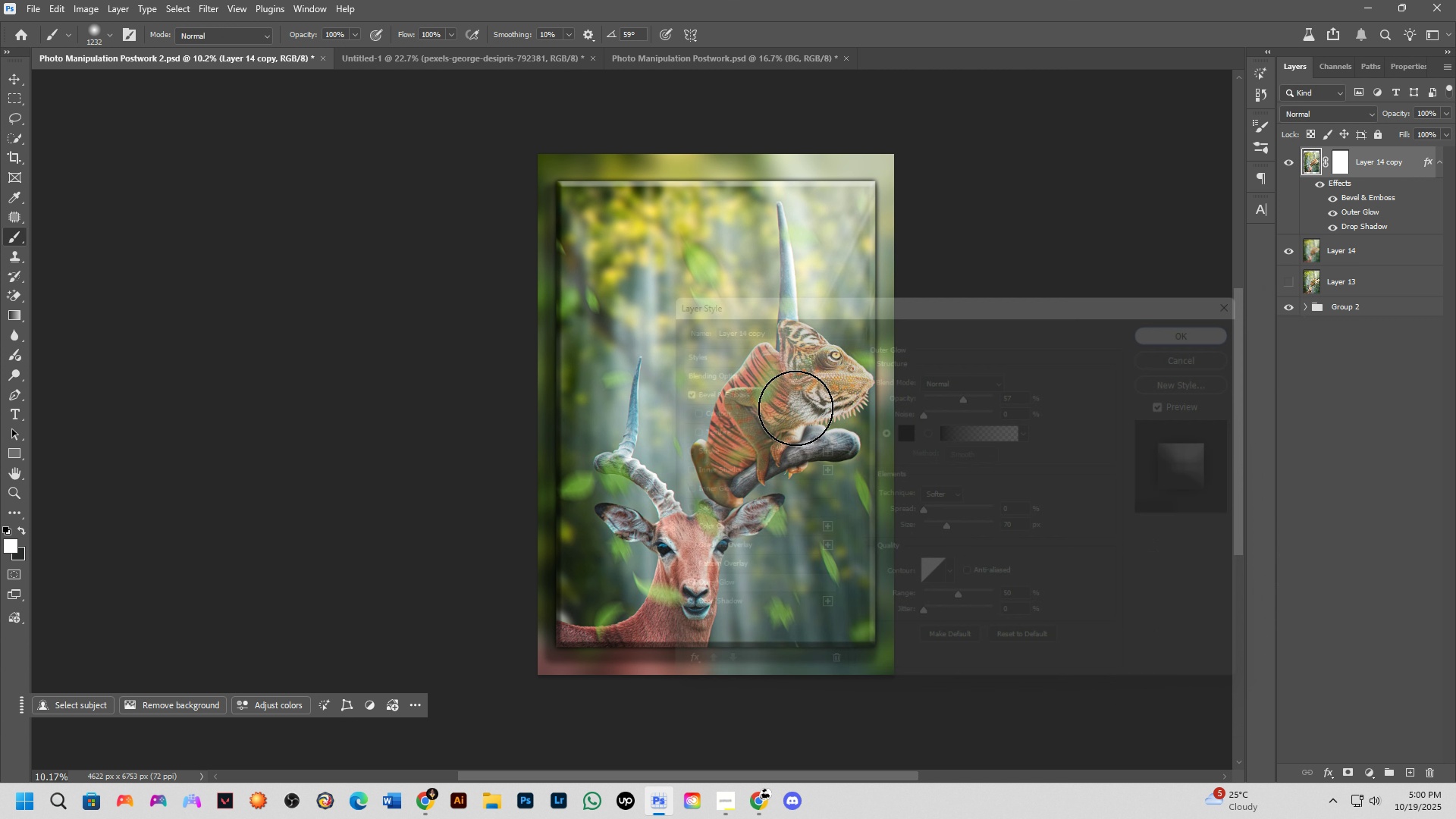 
hold_key(key=Space, duration=0.55)
 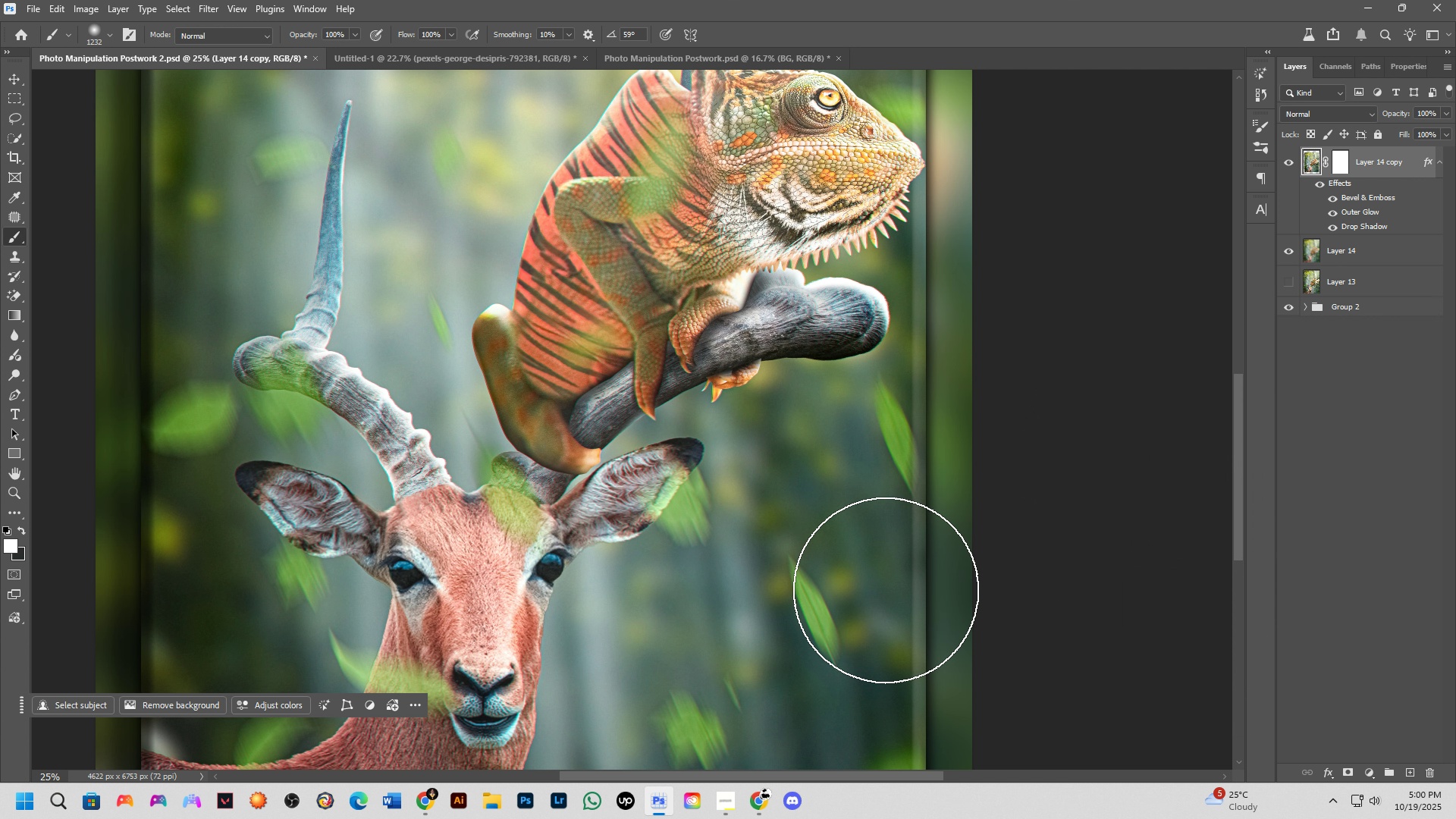 
left_click_drag(start_coordinate=[734, 413], to_coordinate=[755, 406])
 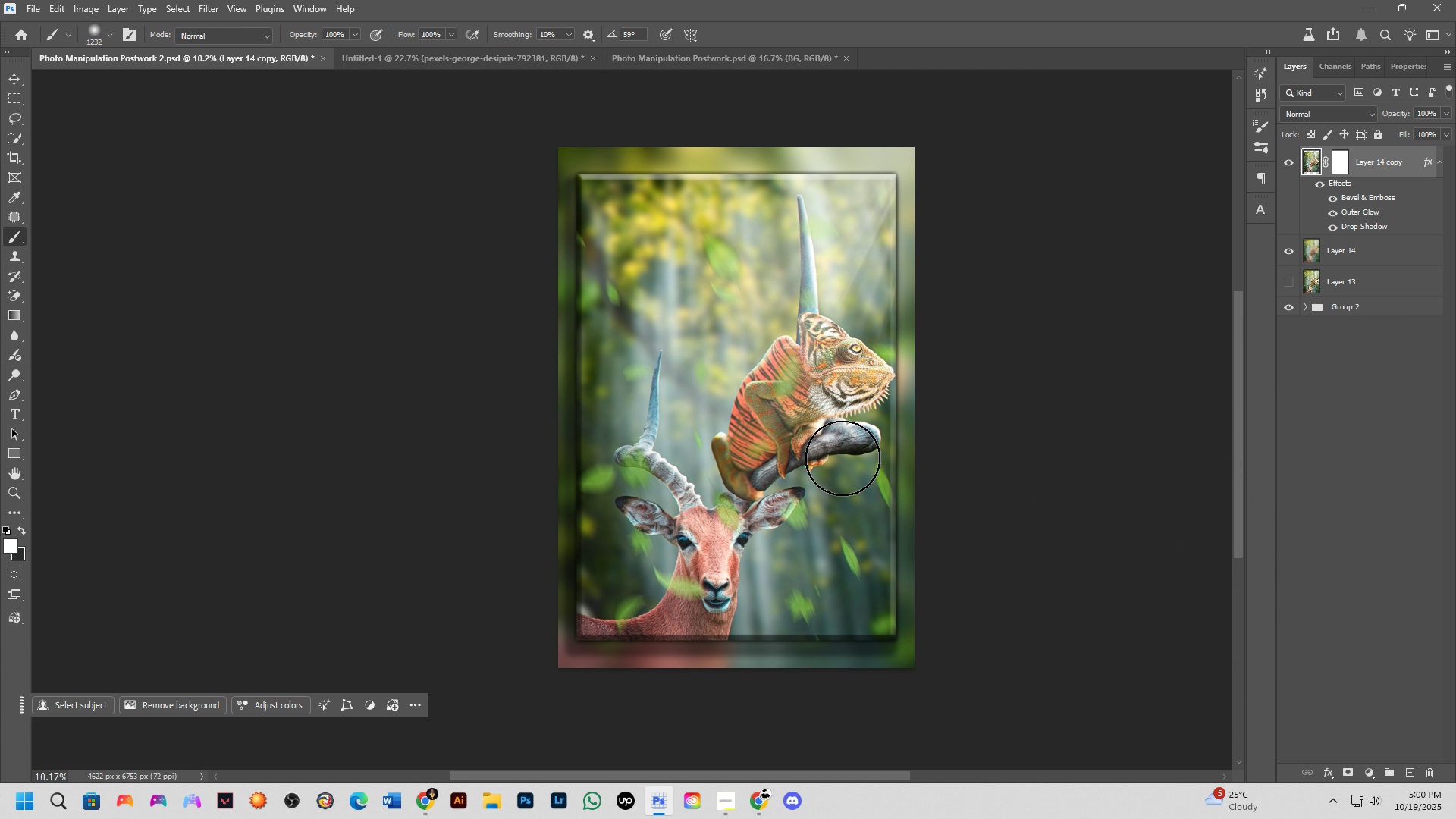 
key(Shift+ShiftLeft)
 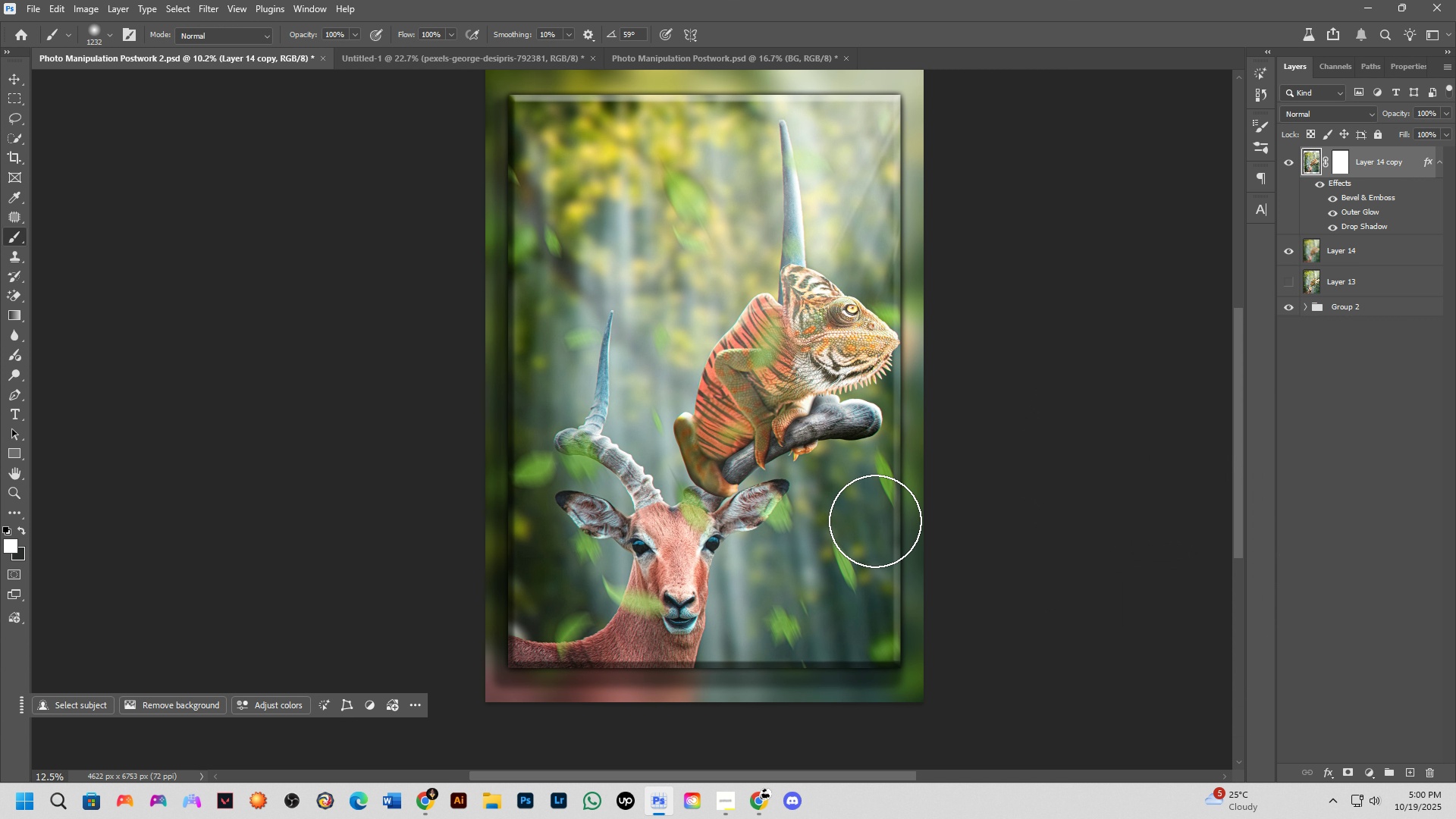 
scroll: coordinate [875, 521], scroll_direction: up, amount: 3.0
 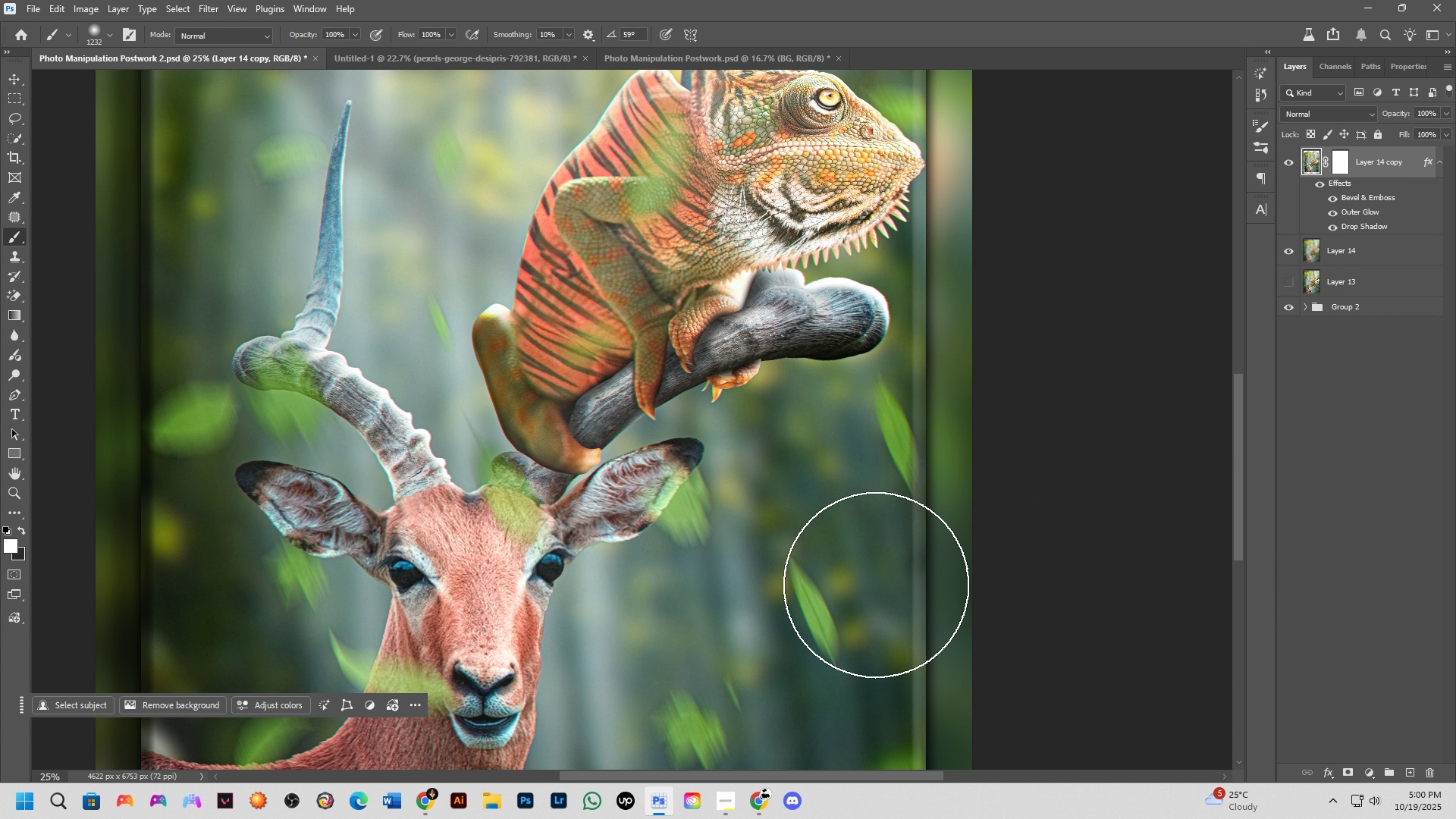 
hold_key(key=Space, duration=0.69)
 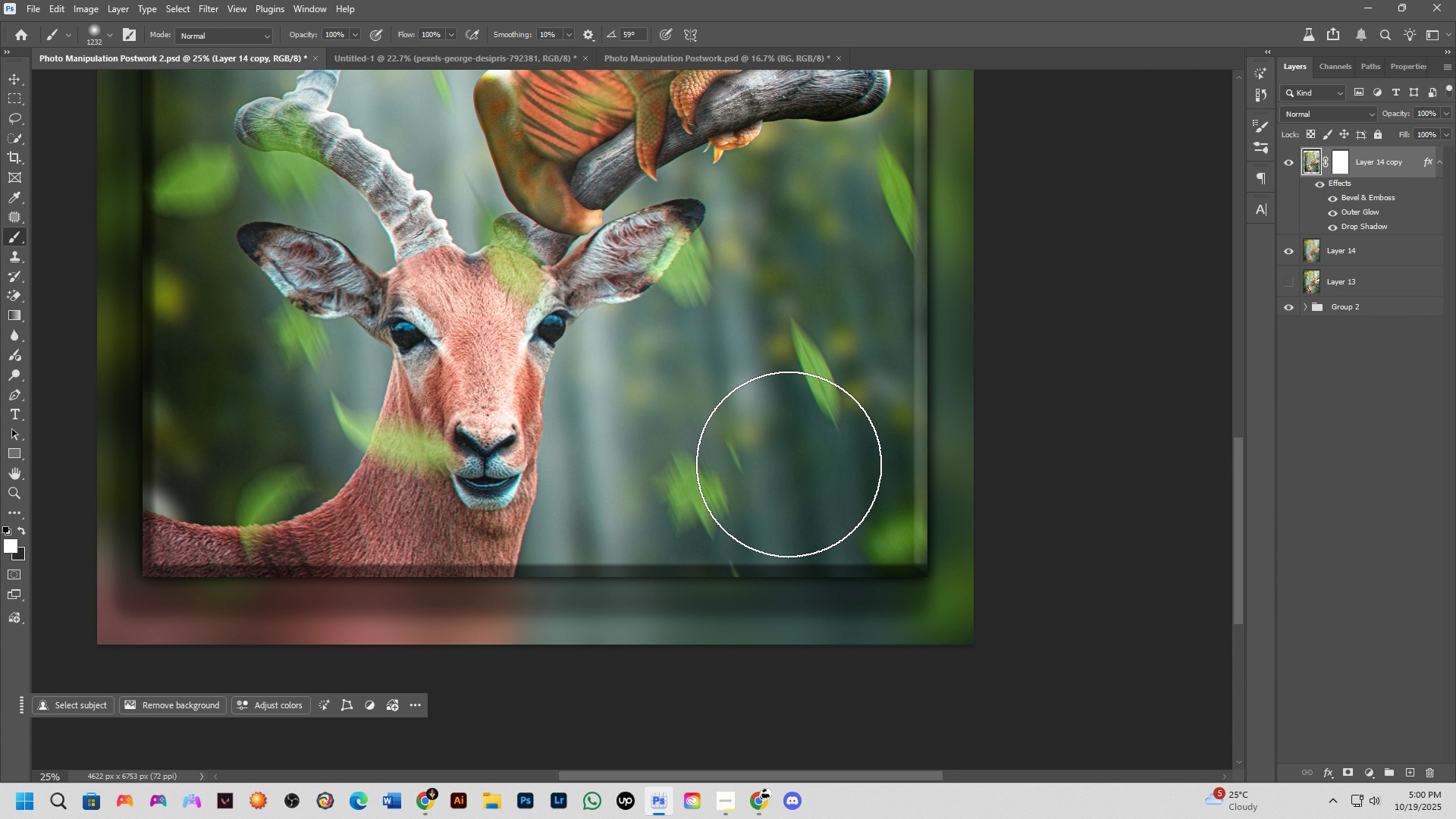 
left_click_drag(start_coordinate=[869, 583], to_coordinate=[871, 344])
 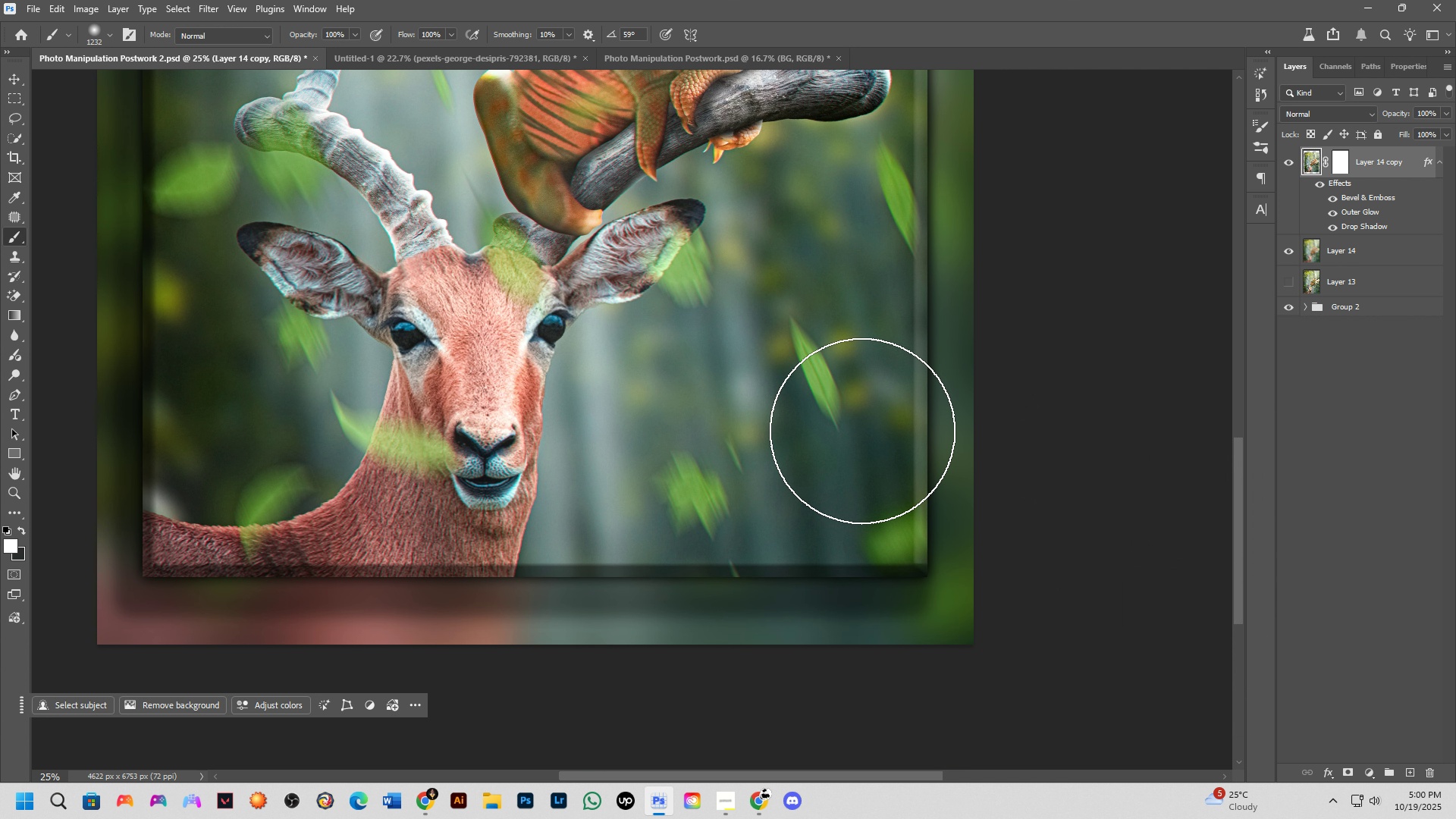 
hold_key(key=ShiftLeft, duration=0.86)
scroll: coordinate [788, 464], scroll_direction: down, amount: 4.0
 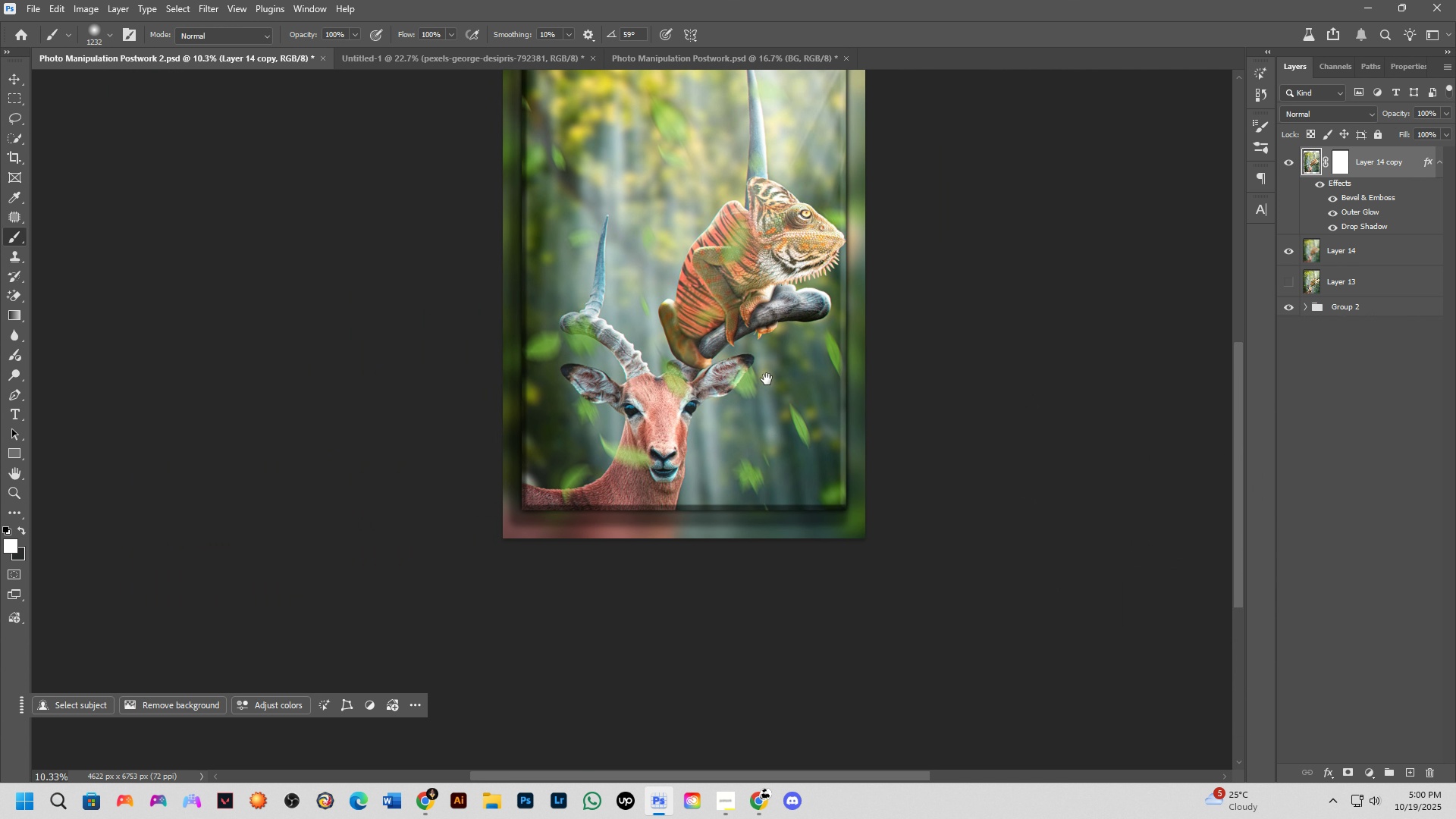 
hold_key(key=Space, duration=0.62)
 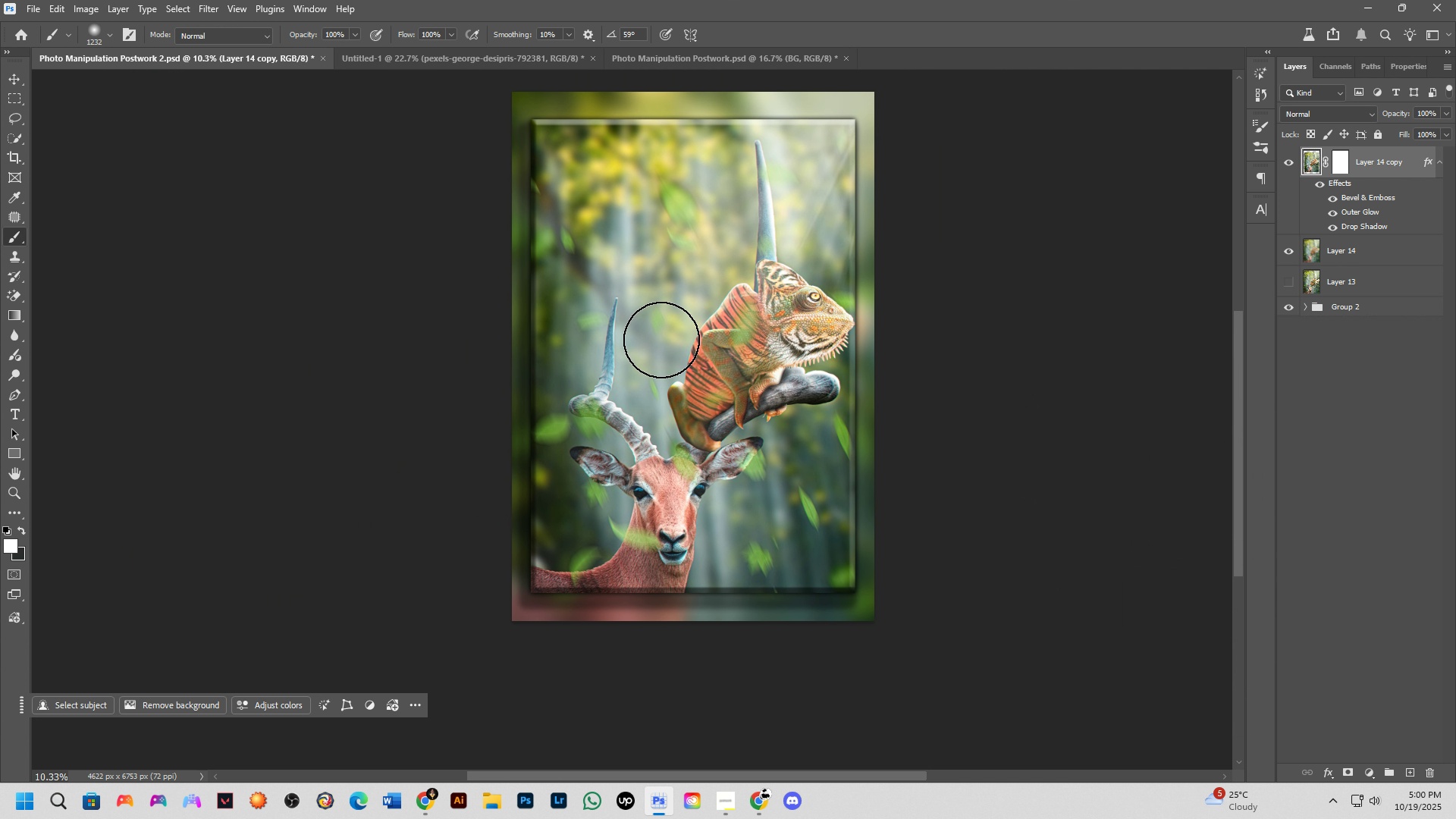 
left_click_drag(start_coordinate=[767, 379], to_coordinate=[777, 462])
 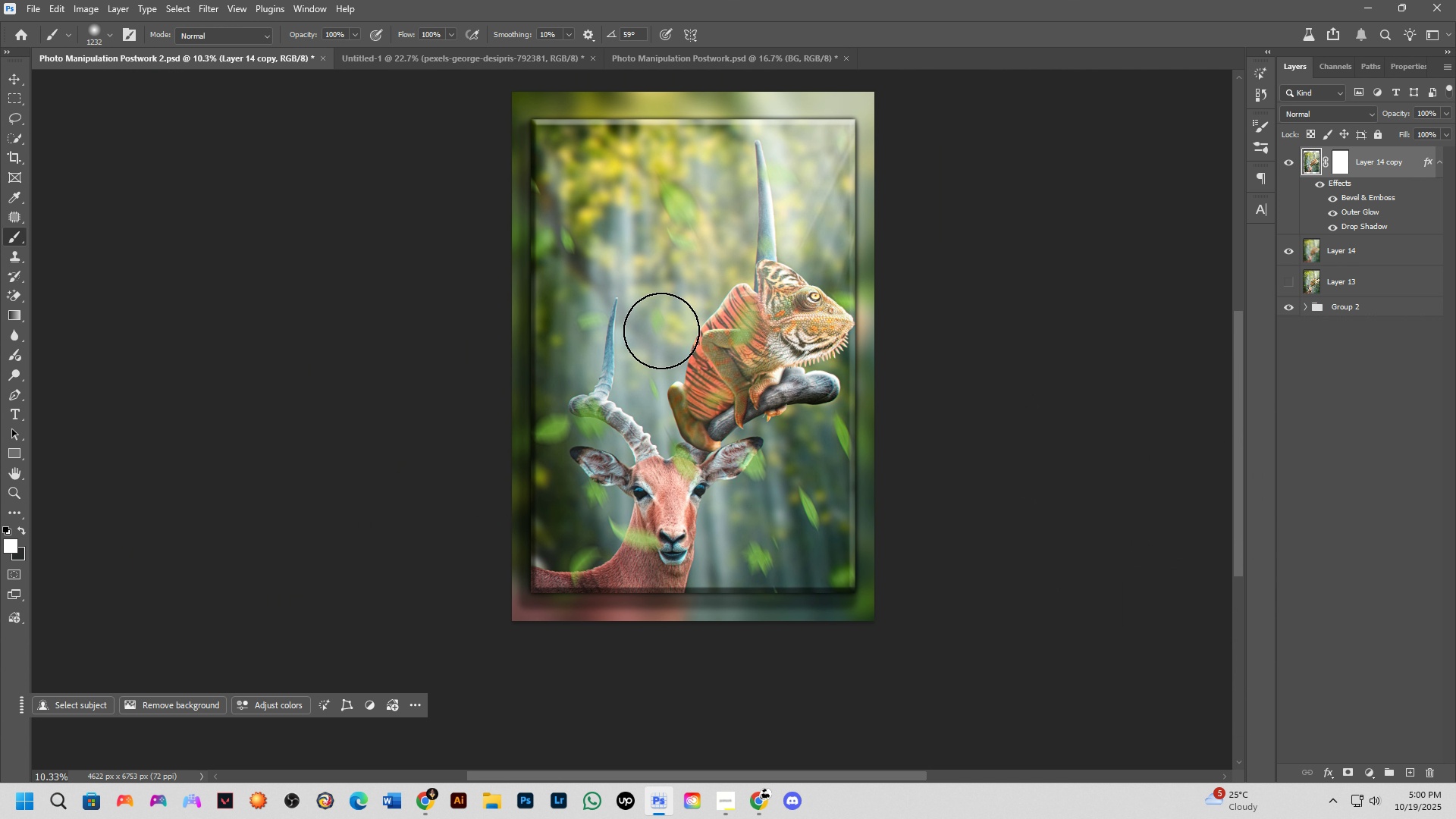 
key(Shift+ShiftLeft)
 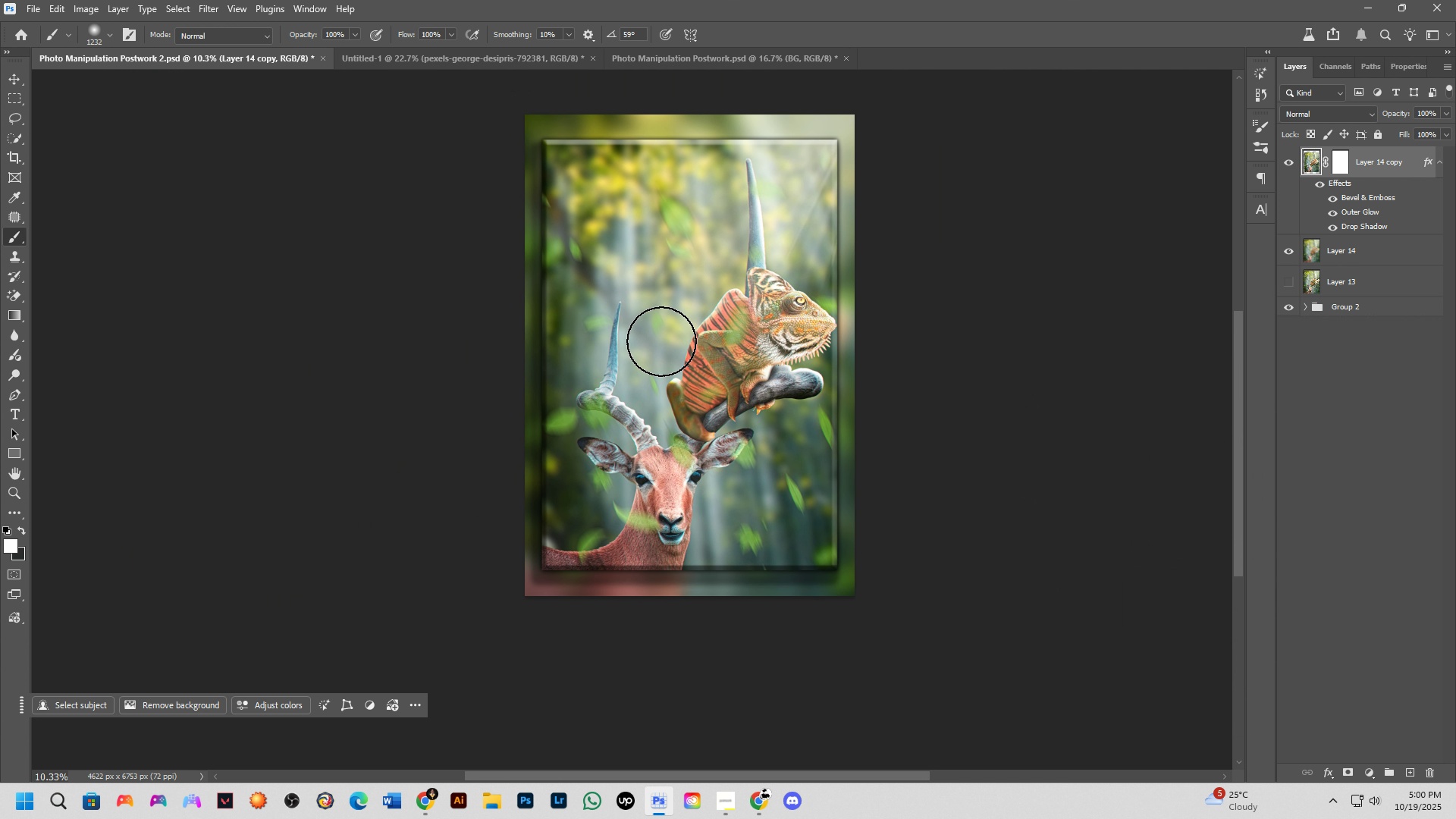 
scroll: coordinate [661, 341], scroll_direction: down, amount: 1.0
 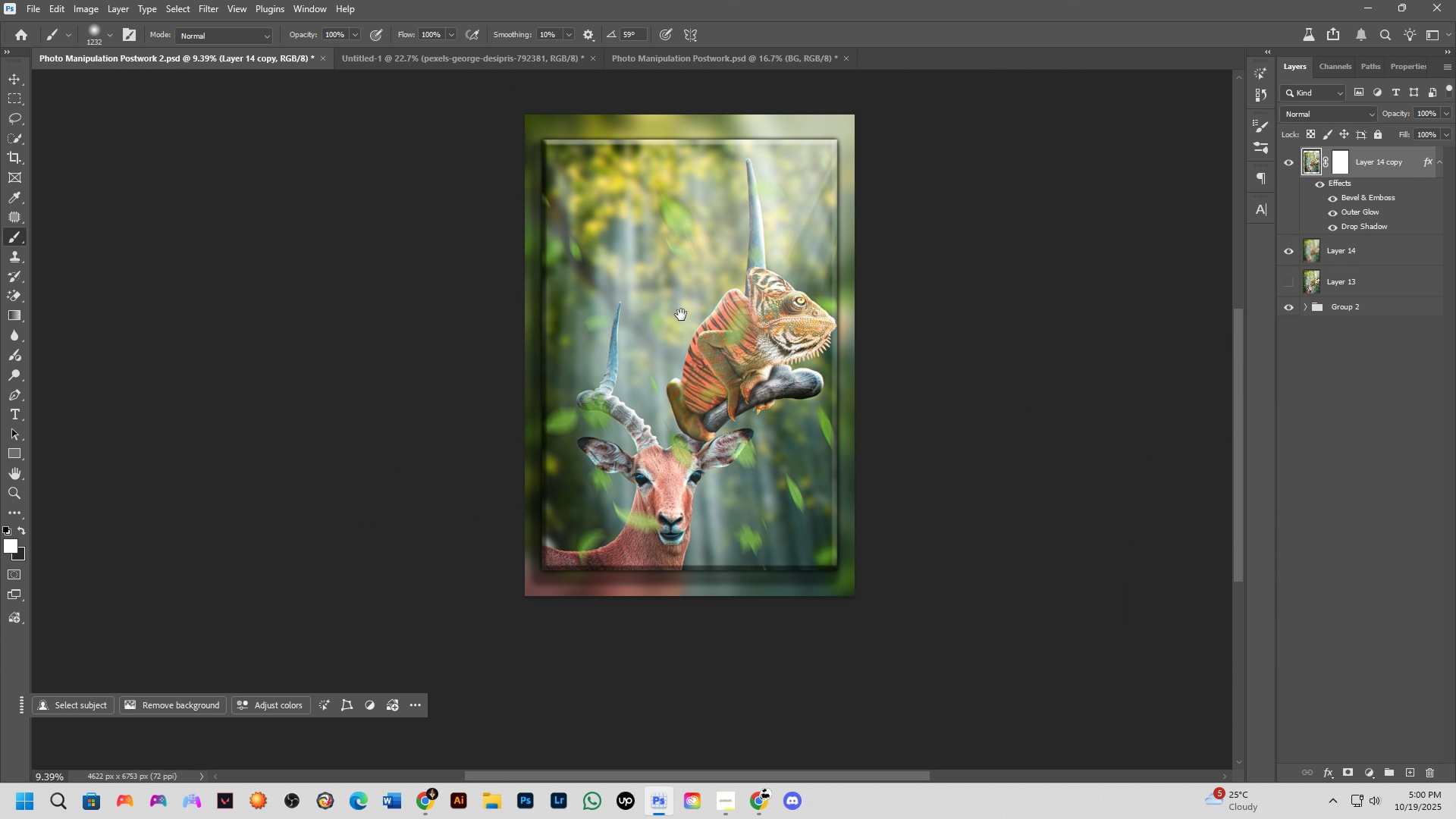 
hold_key(key=Space, duration=0.58)
 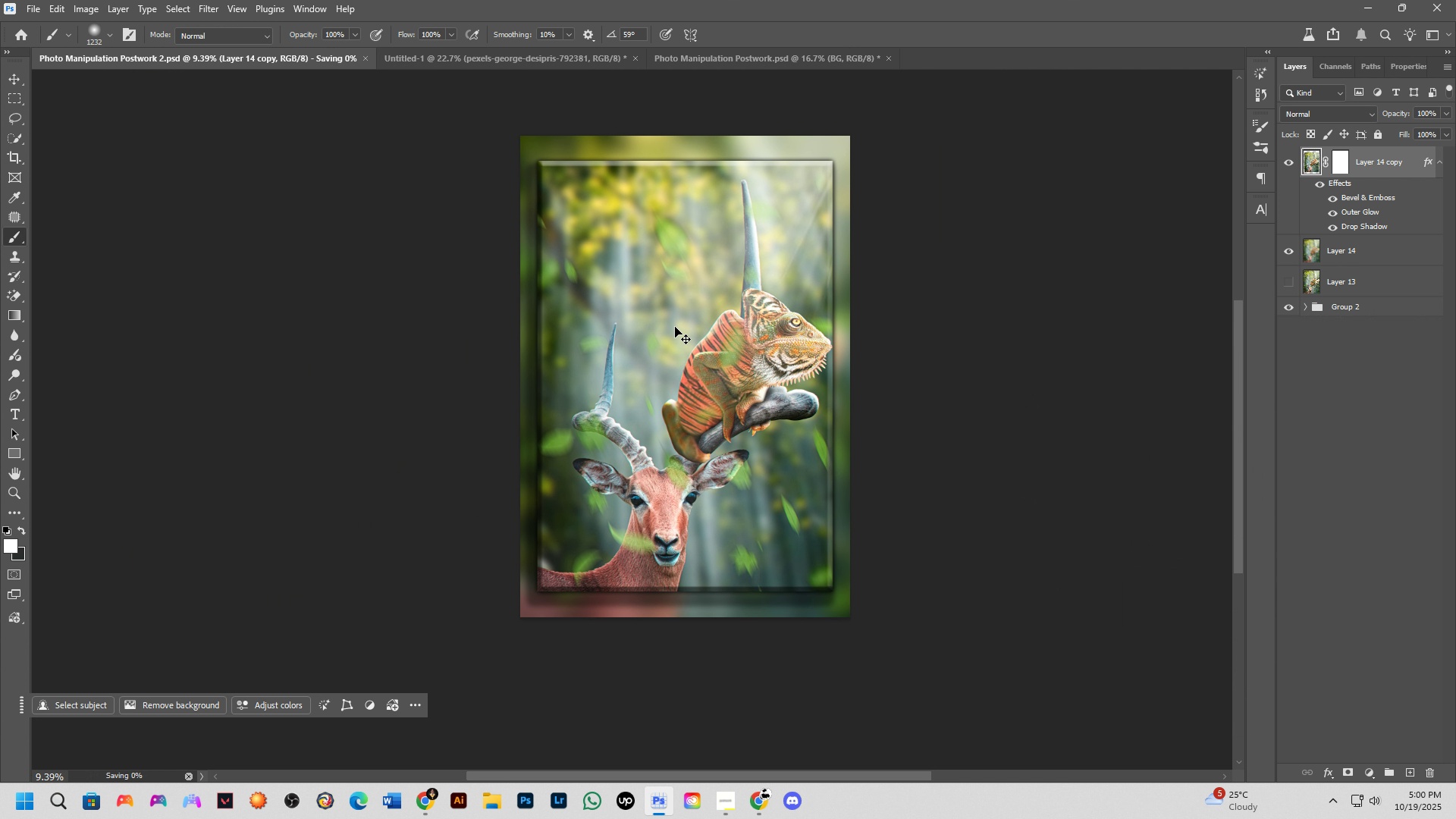 
left_click_drag(start_coordinate=[682, 304], to_coordinate=[677, 325])
 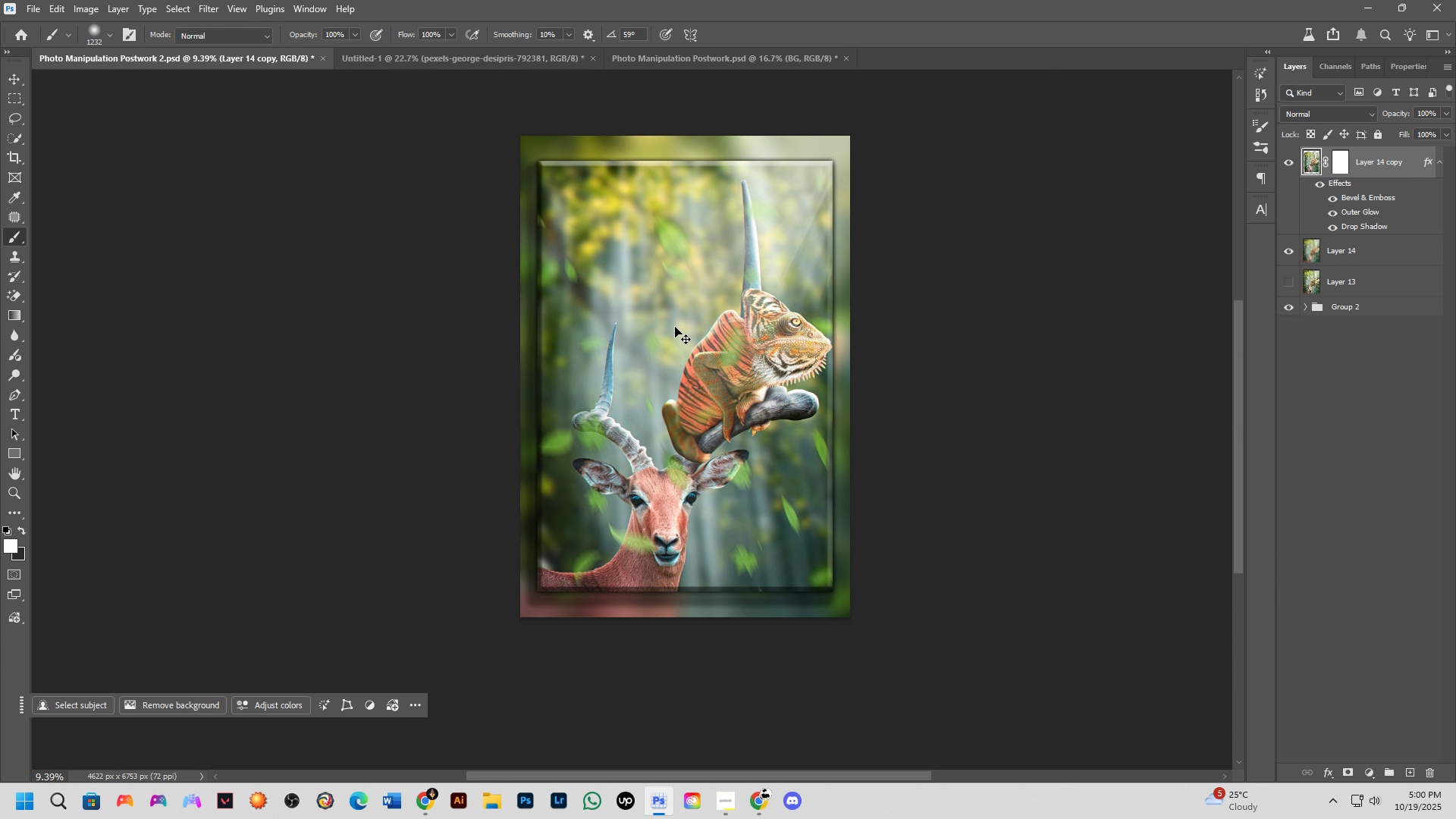 
key(Control+S)
 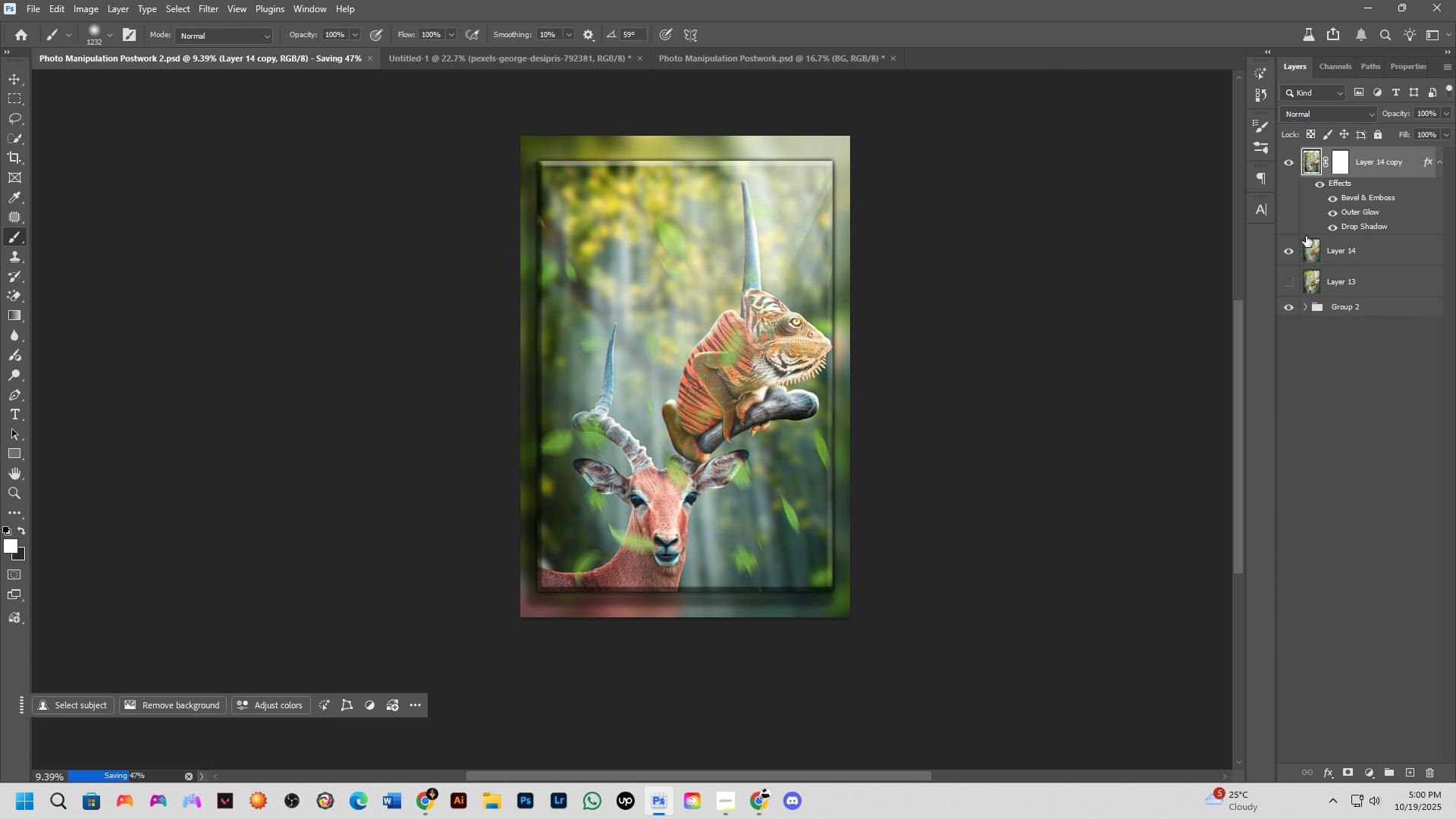 
left_click([1292, 249])
 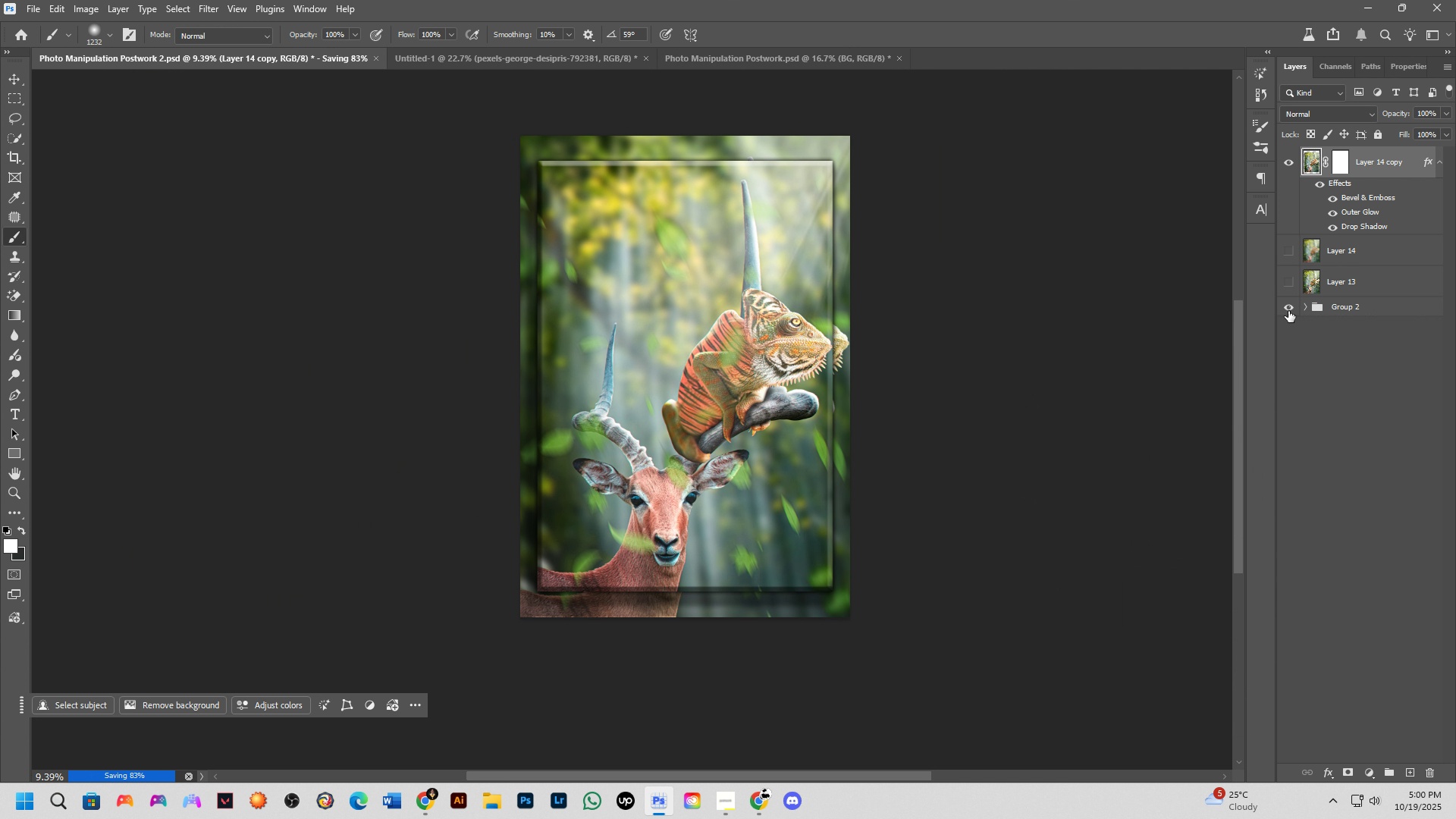 
left_click([1288, 312])
 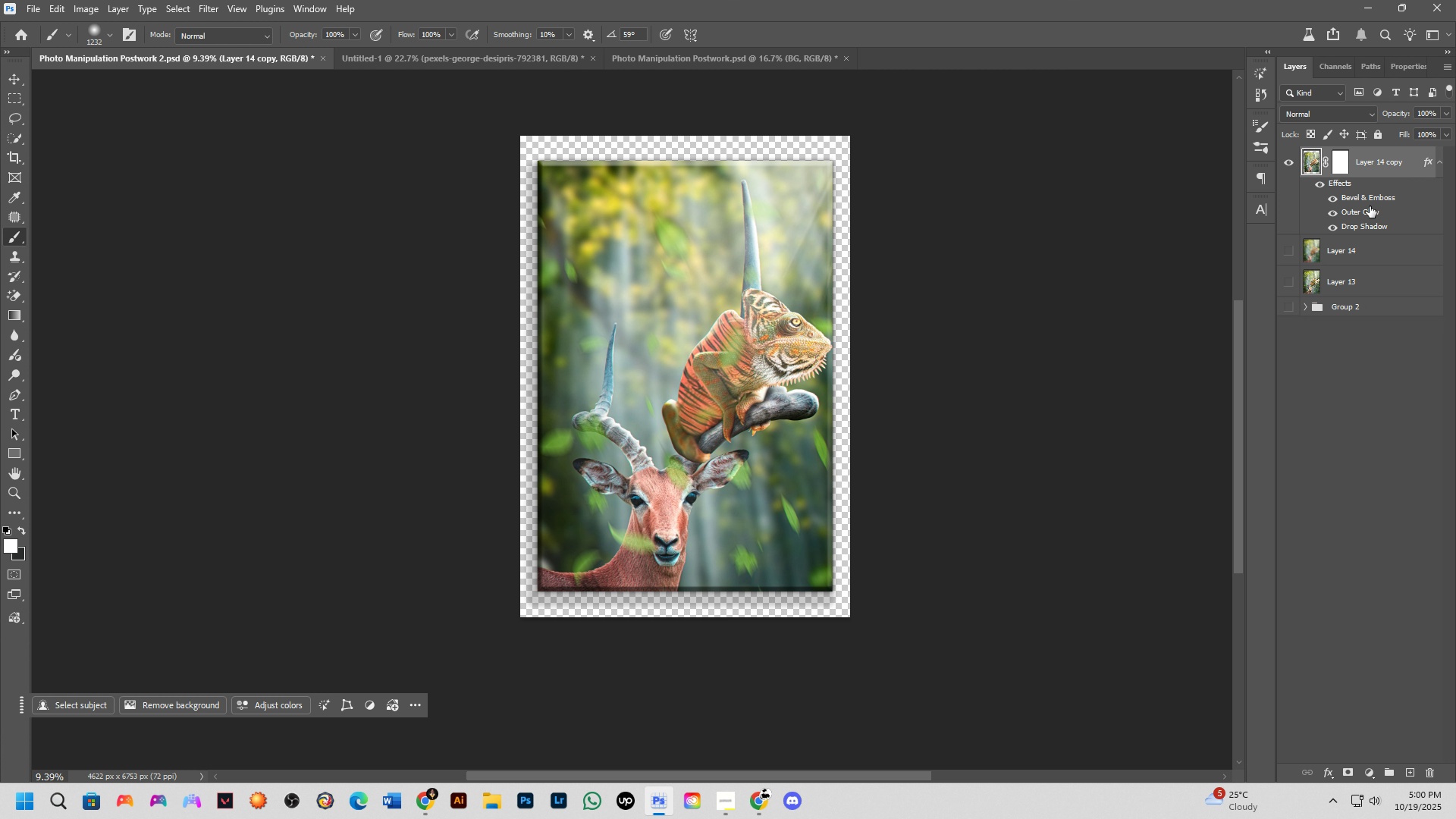 
left_click([1373, 253])
 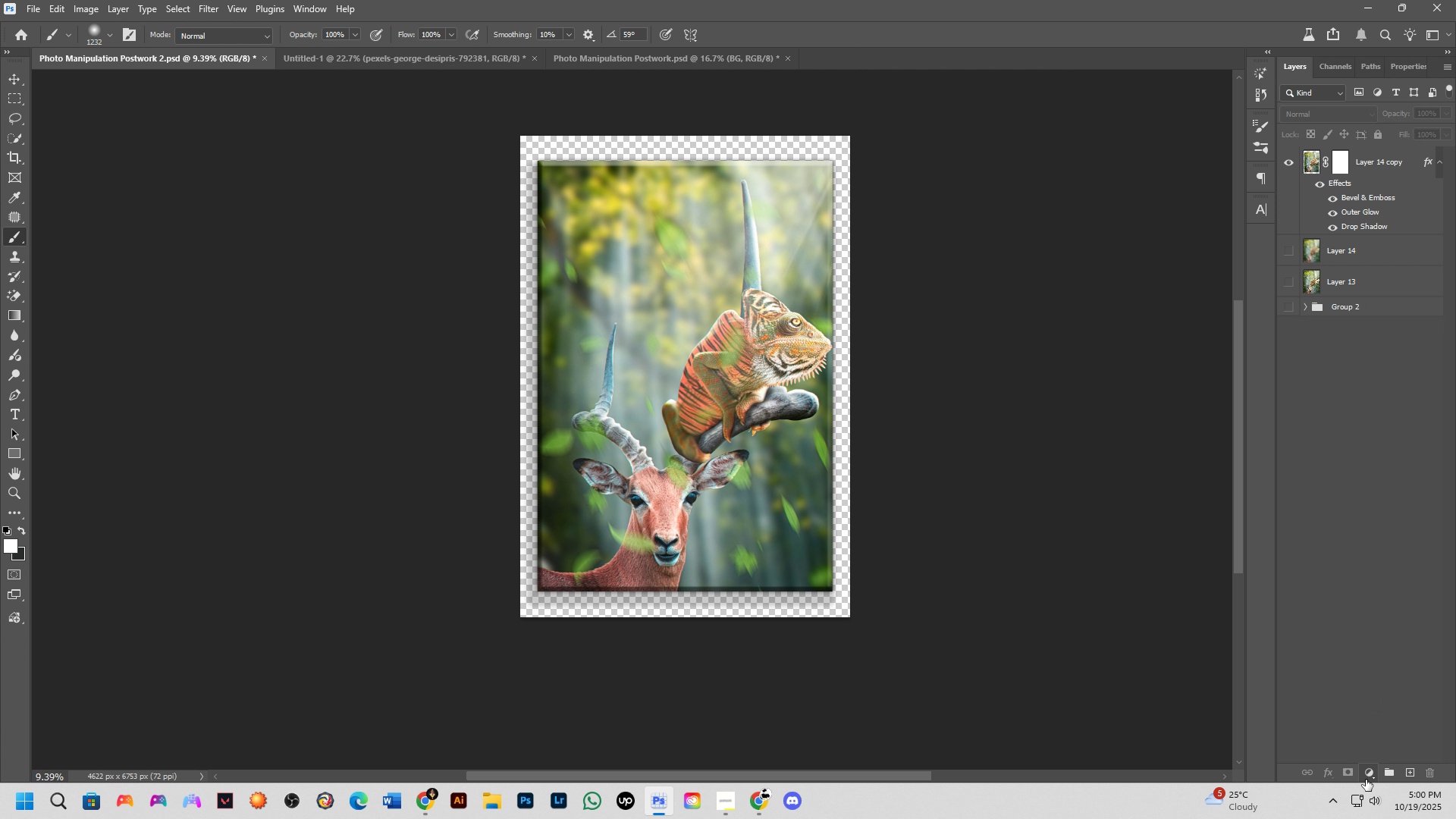 
left_click_drag(start_coordinate=[1362, 648], to_coordinate=[1377, 739])
 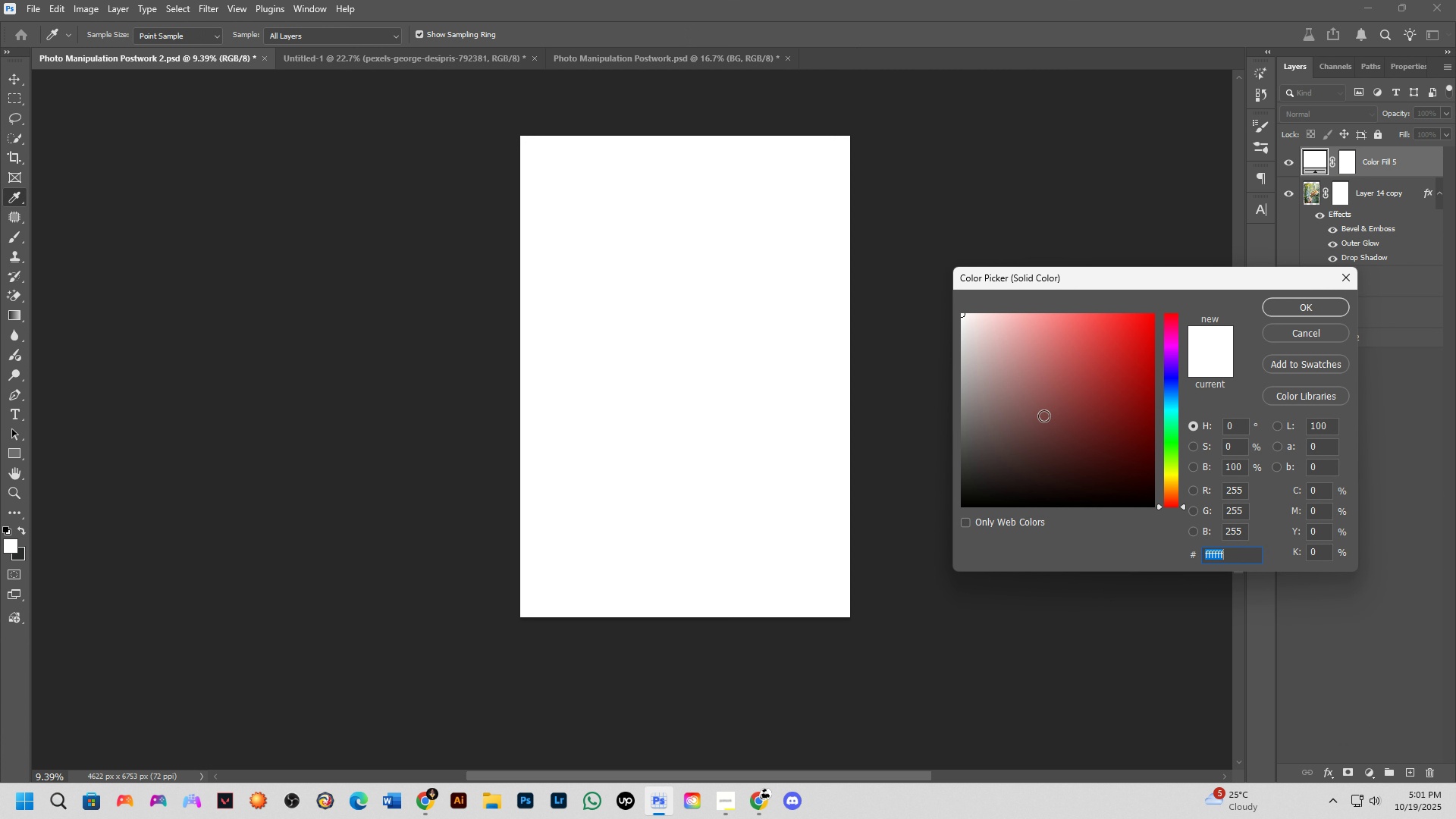 
left_click_drag(start_coordinate=[1027, 395], to_coordinate=[893, 259])
 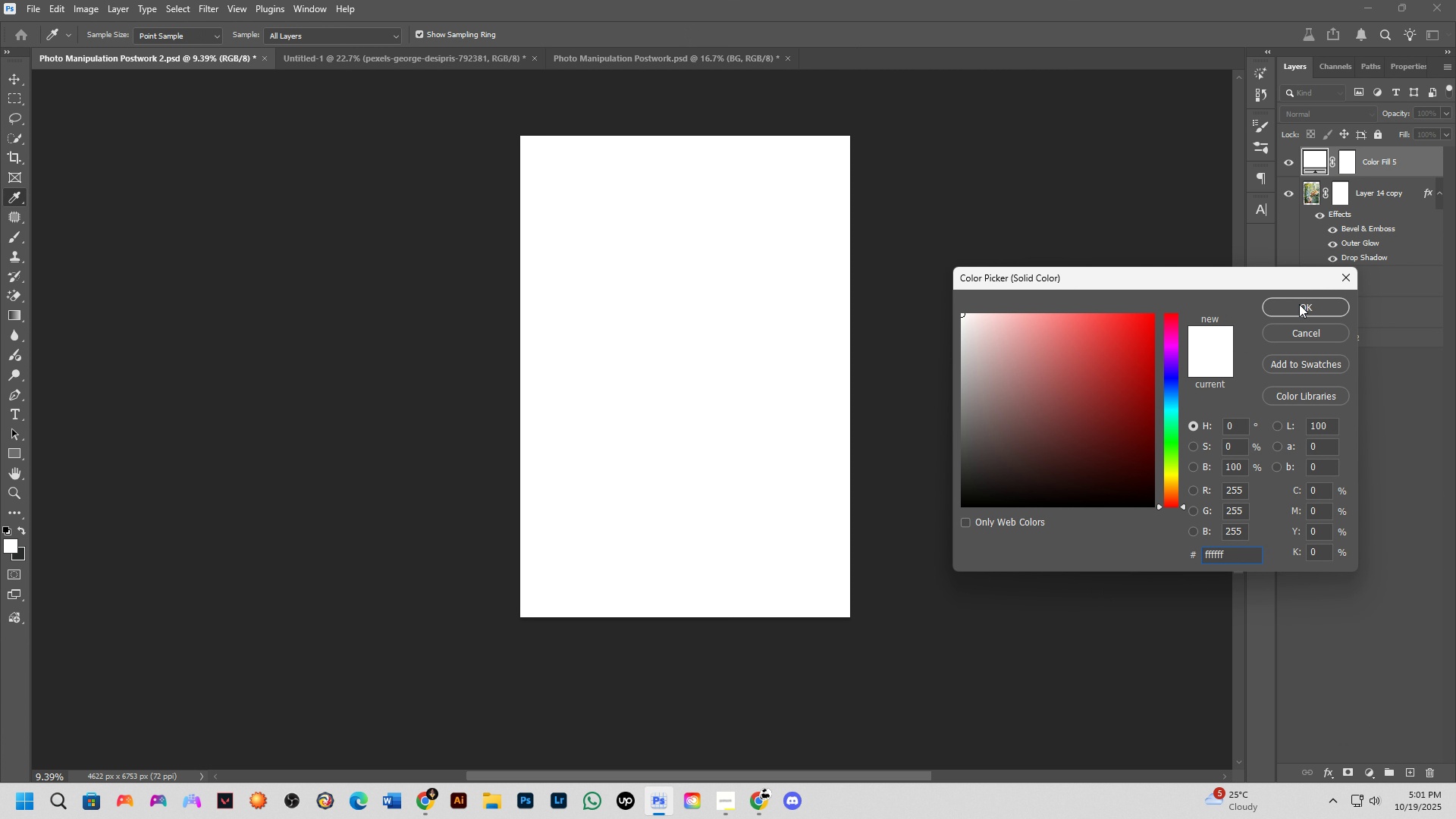 
left_click([1299, 303])
 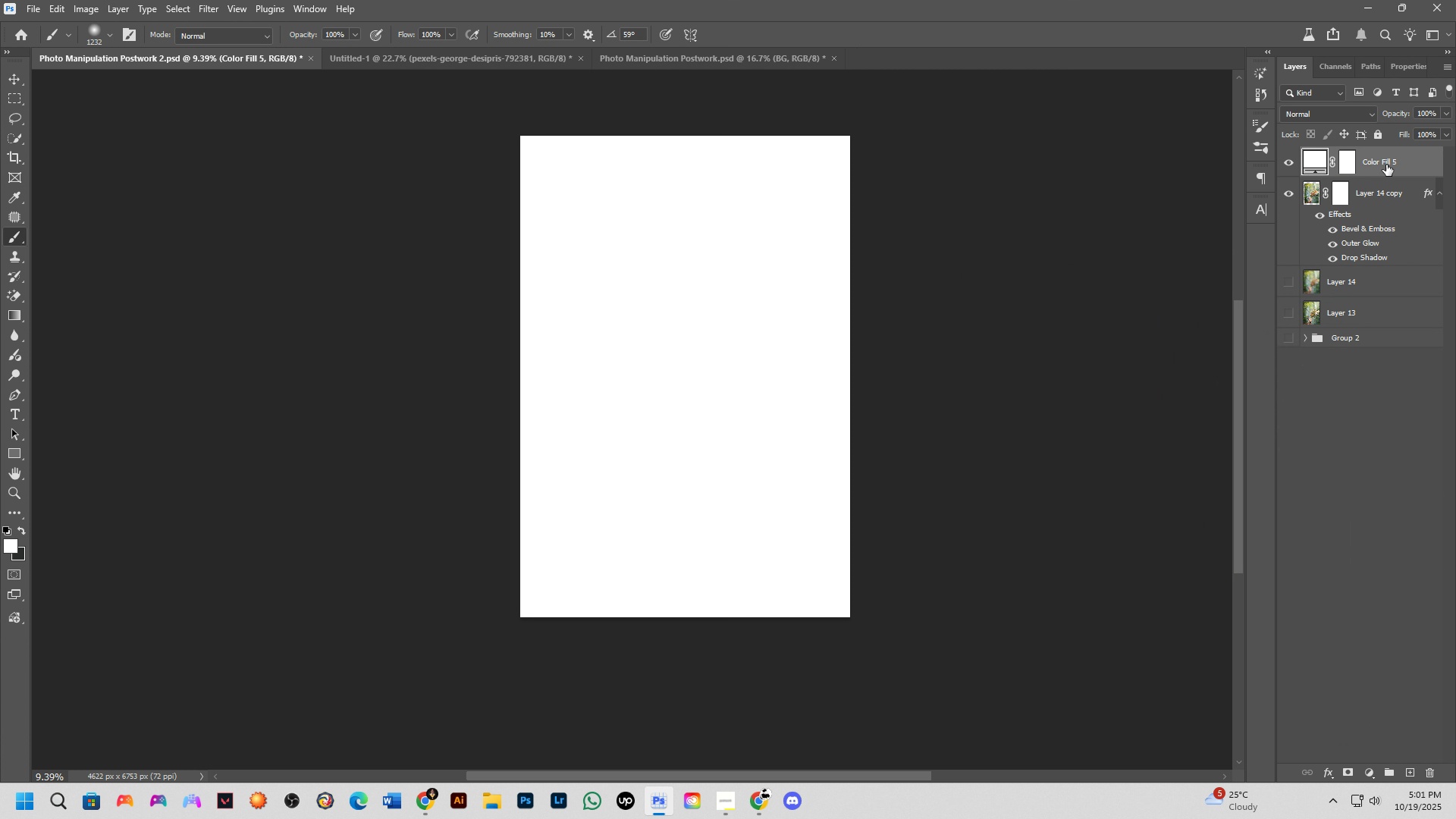 
left_click_drag(start_coordinate=[1386, 165], to_coordinate=[1384, 254])
 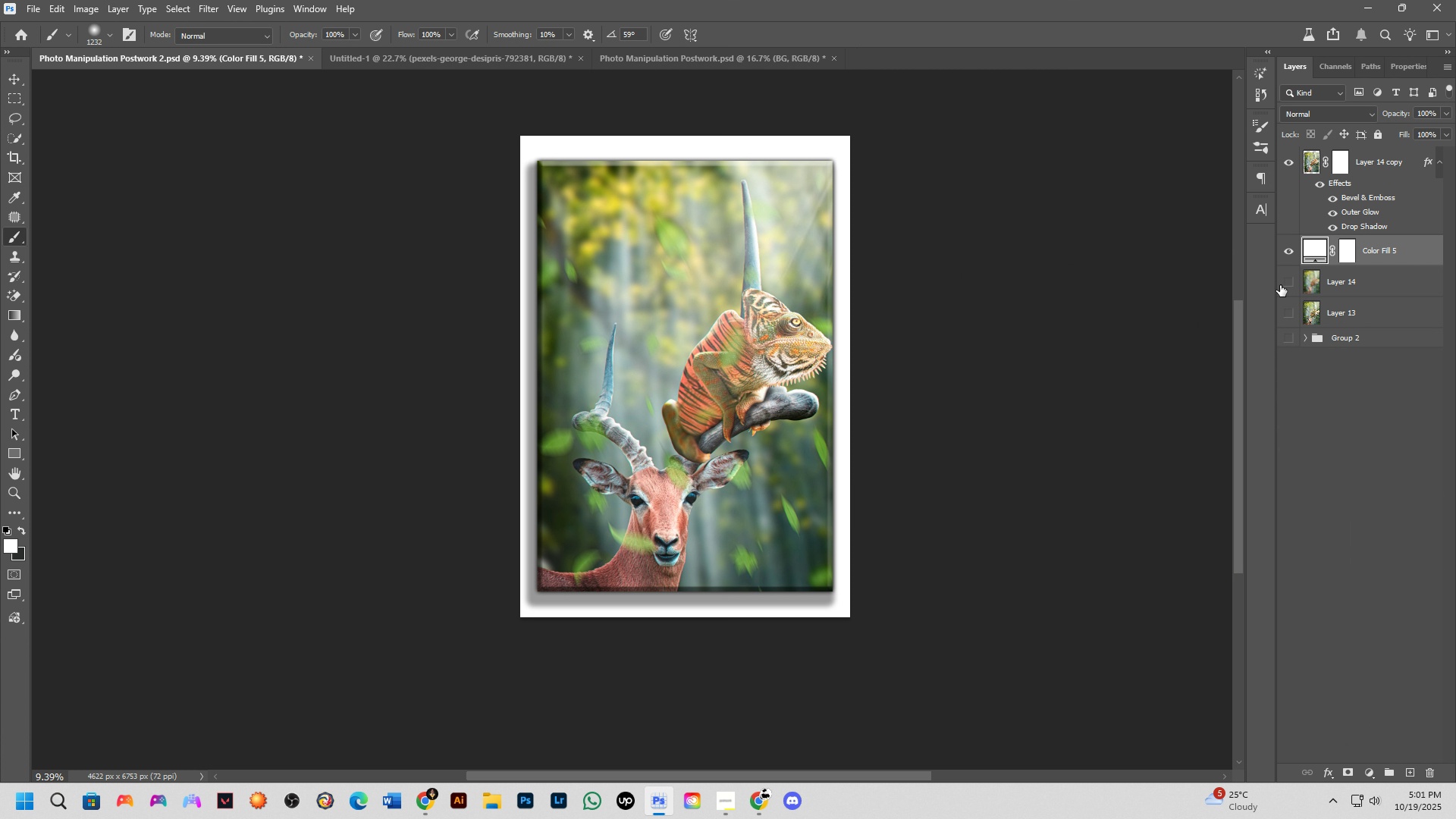 
left_click_drag(start_coordinate=[1380, 259], to_coordinate=[1376, 285])
 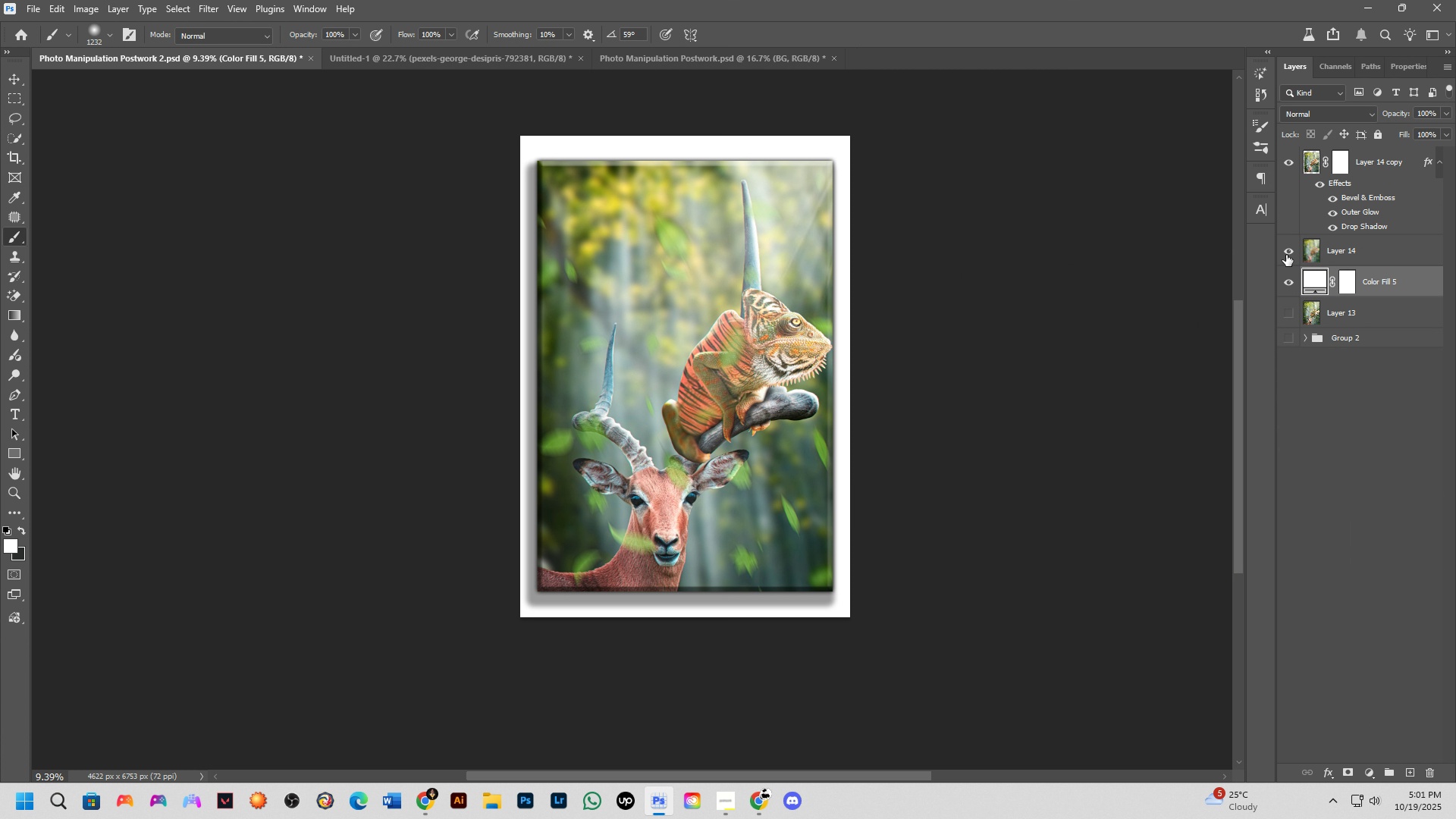 
left_click([1286, 255])
 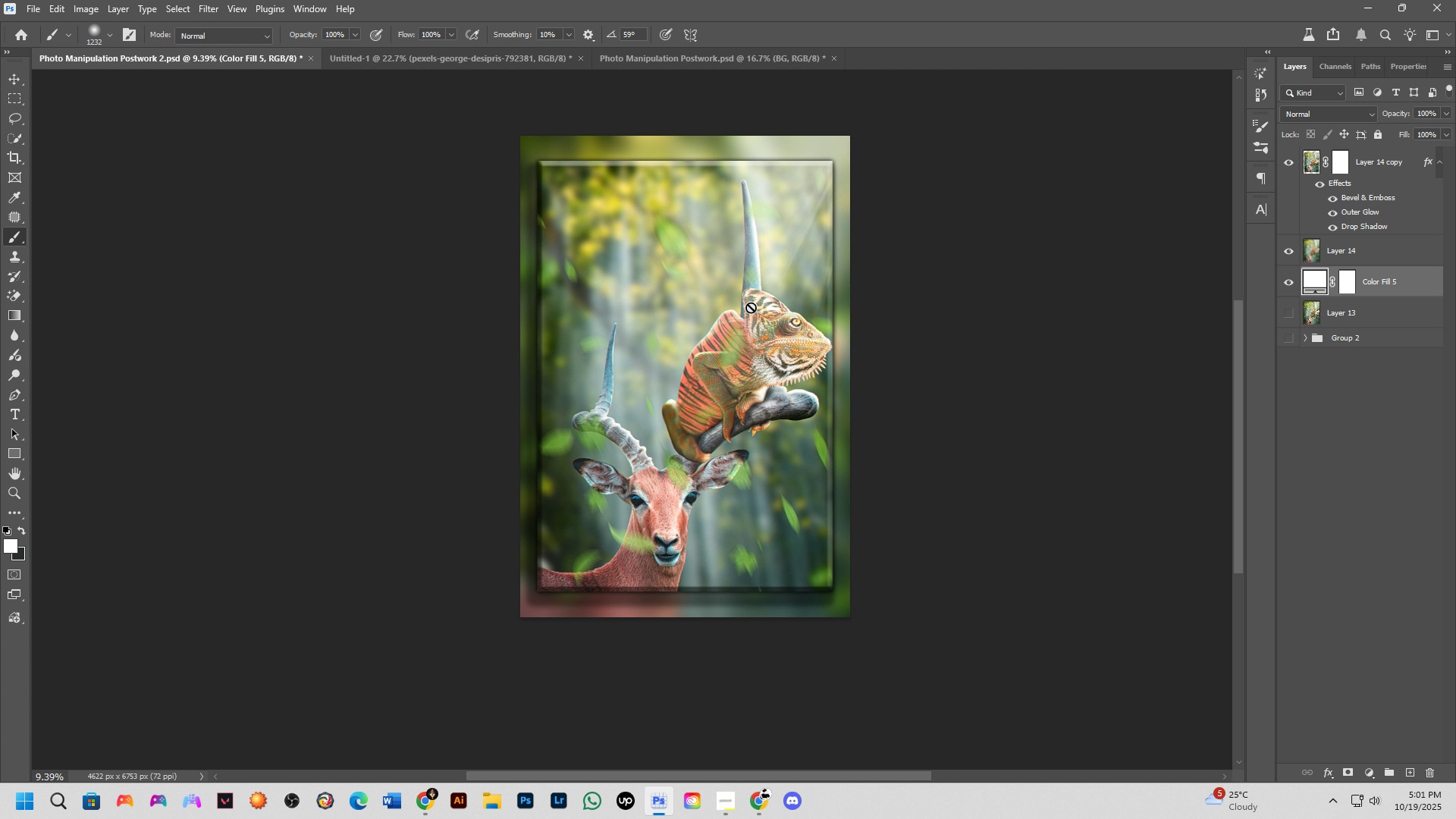 
key(Control+ControlLeft)
 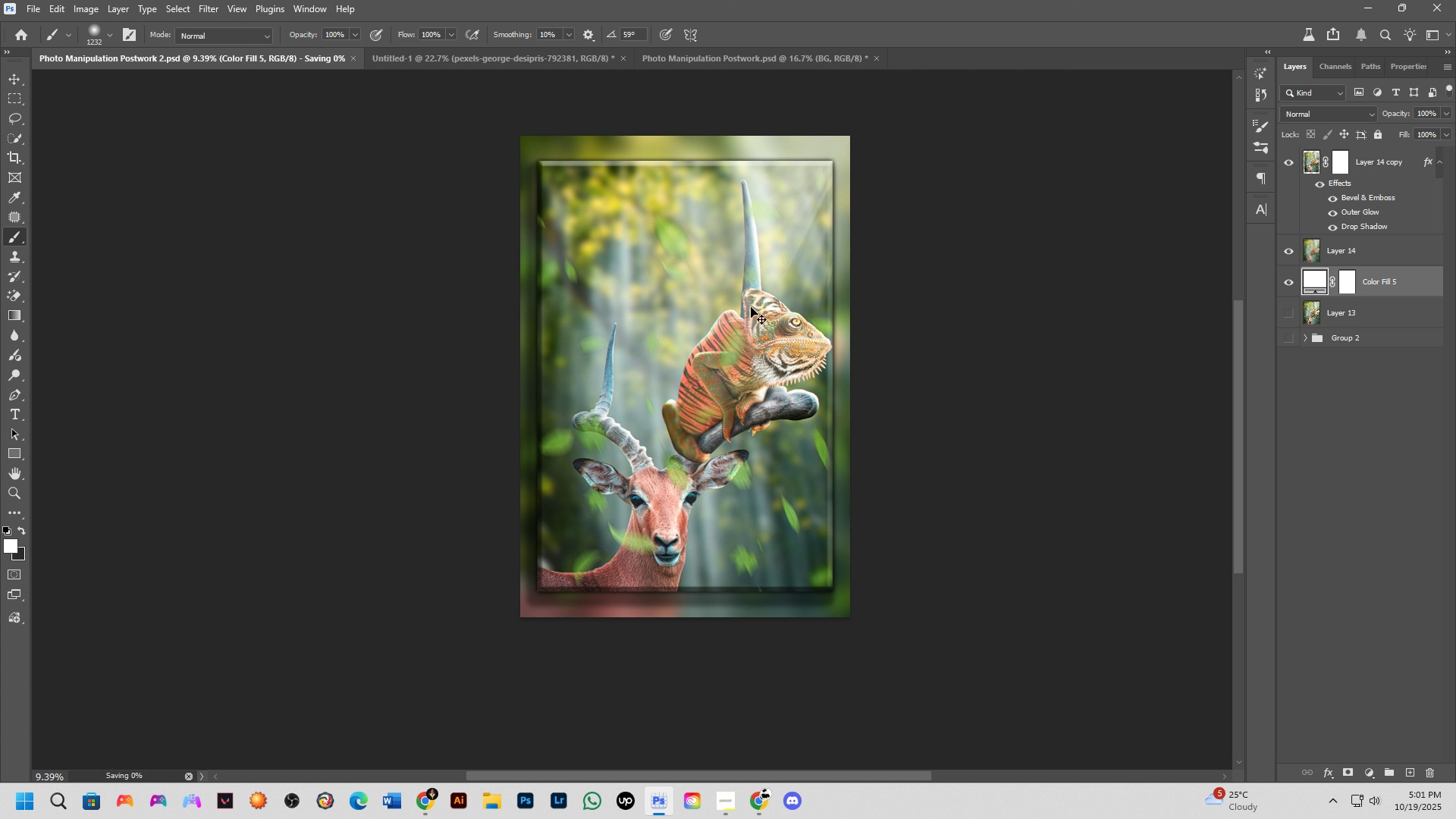 
key(Control+S)
 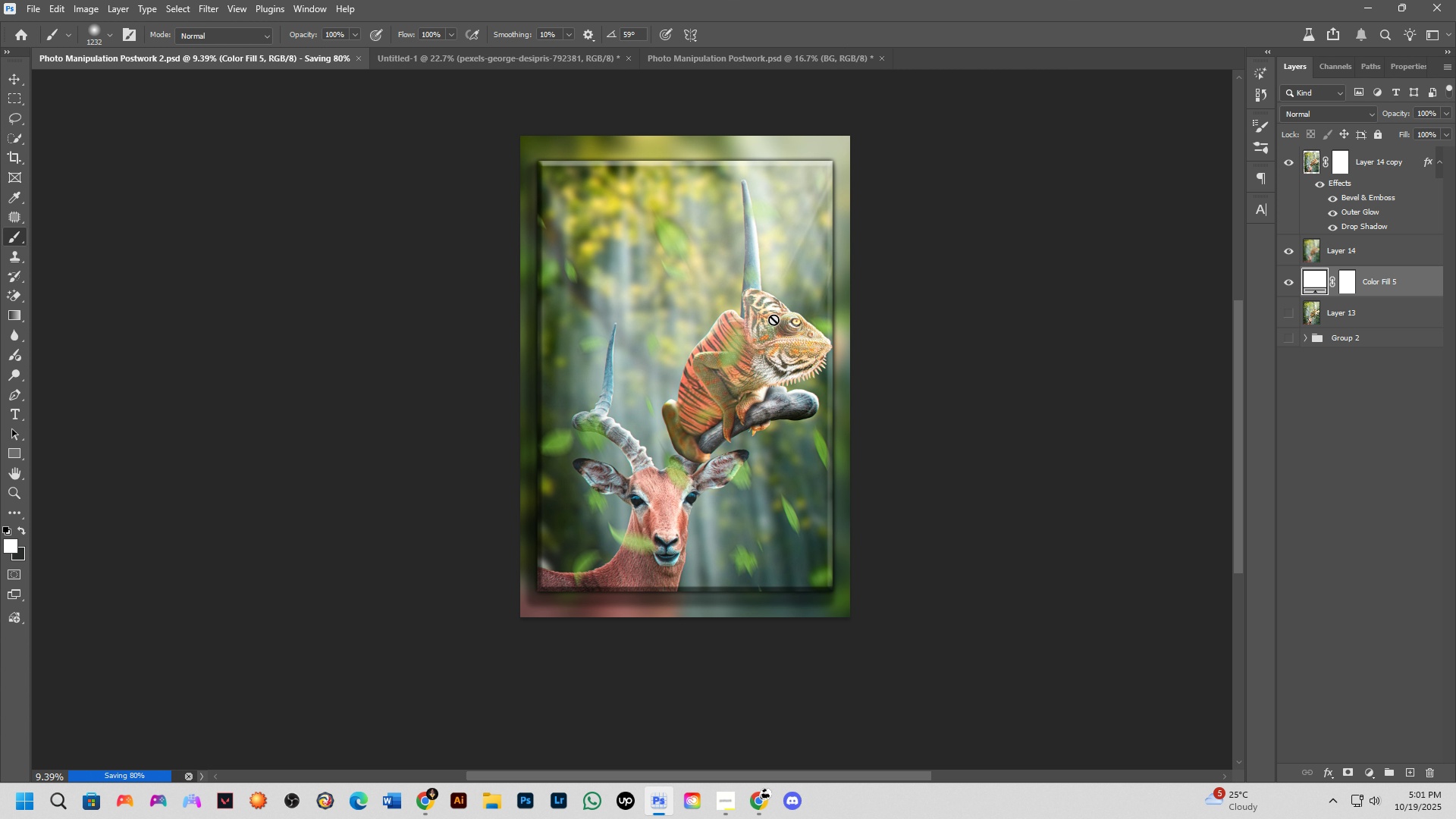 